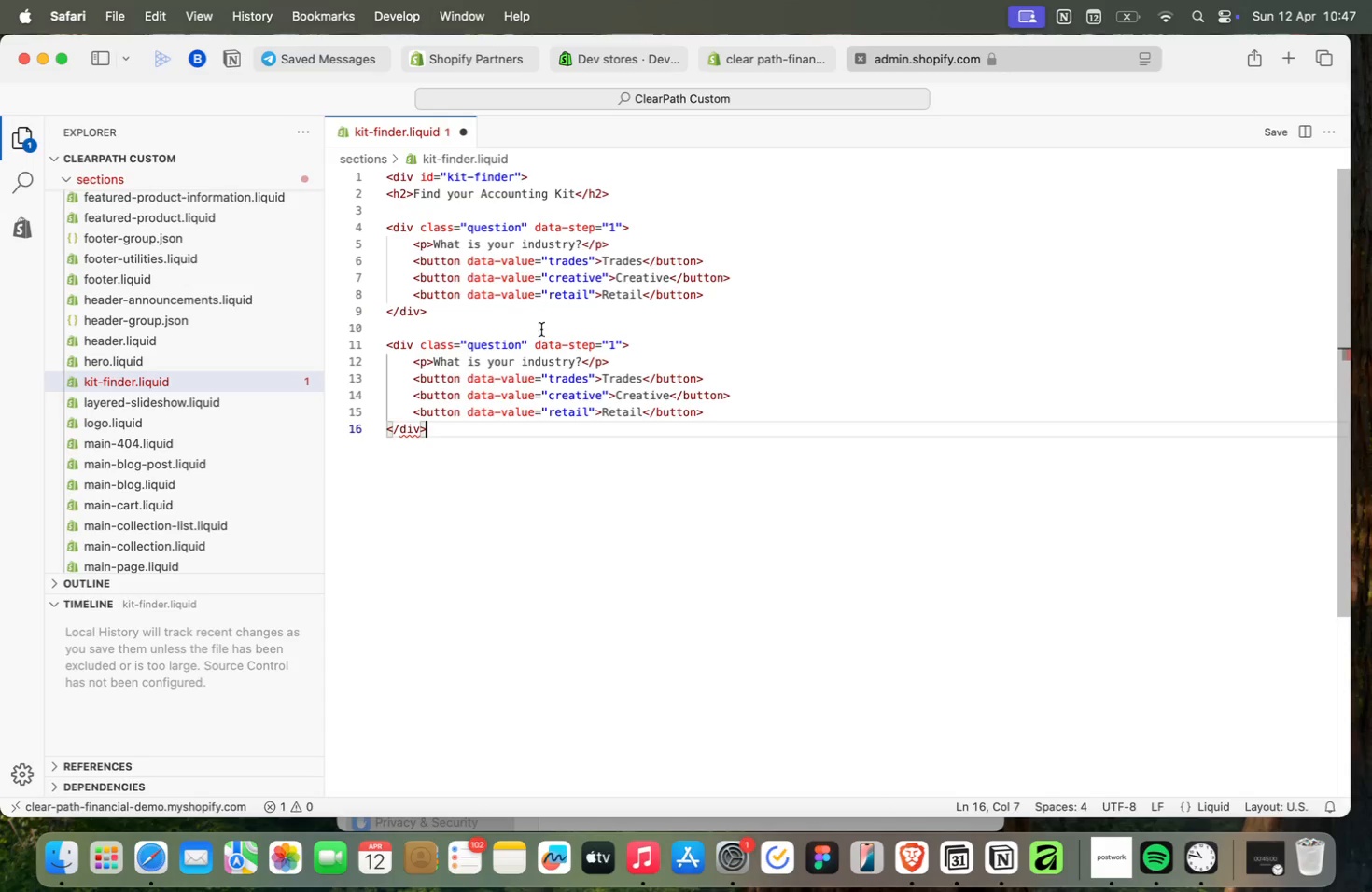 
left_click([522, 346])
 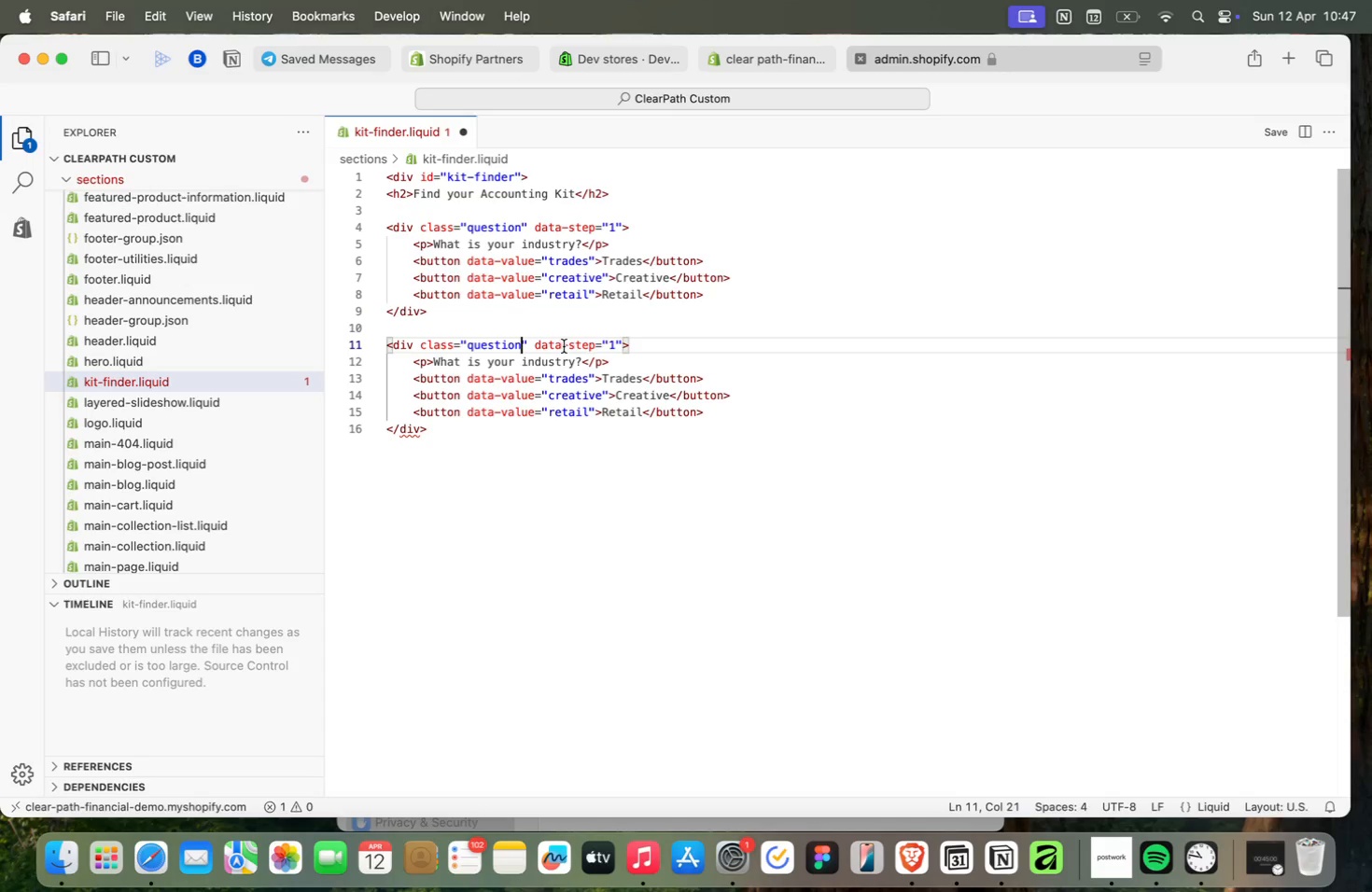 
type( hidden)
 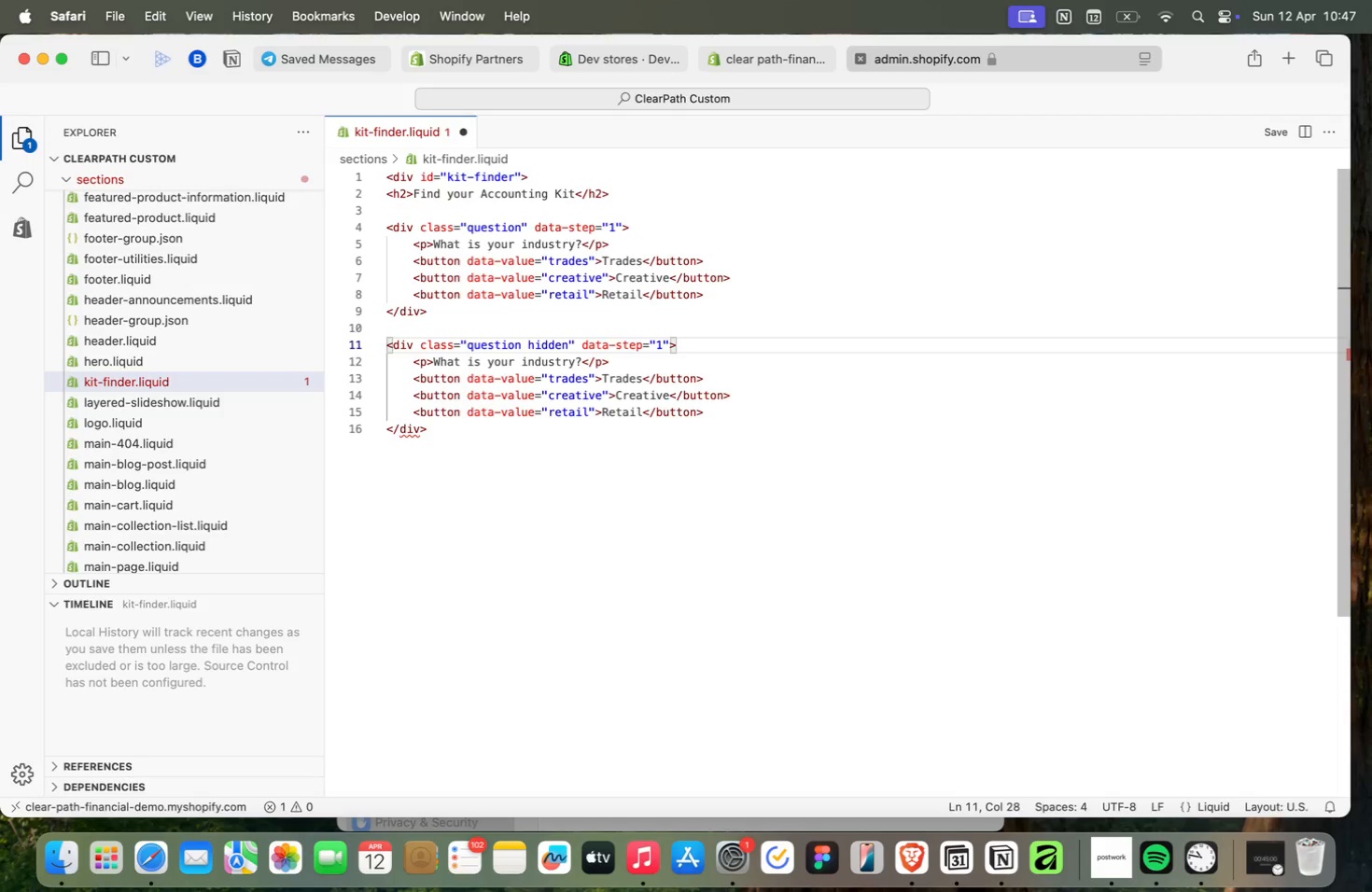 
left_click([661, 348])
 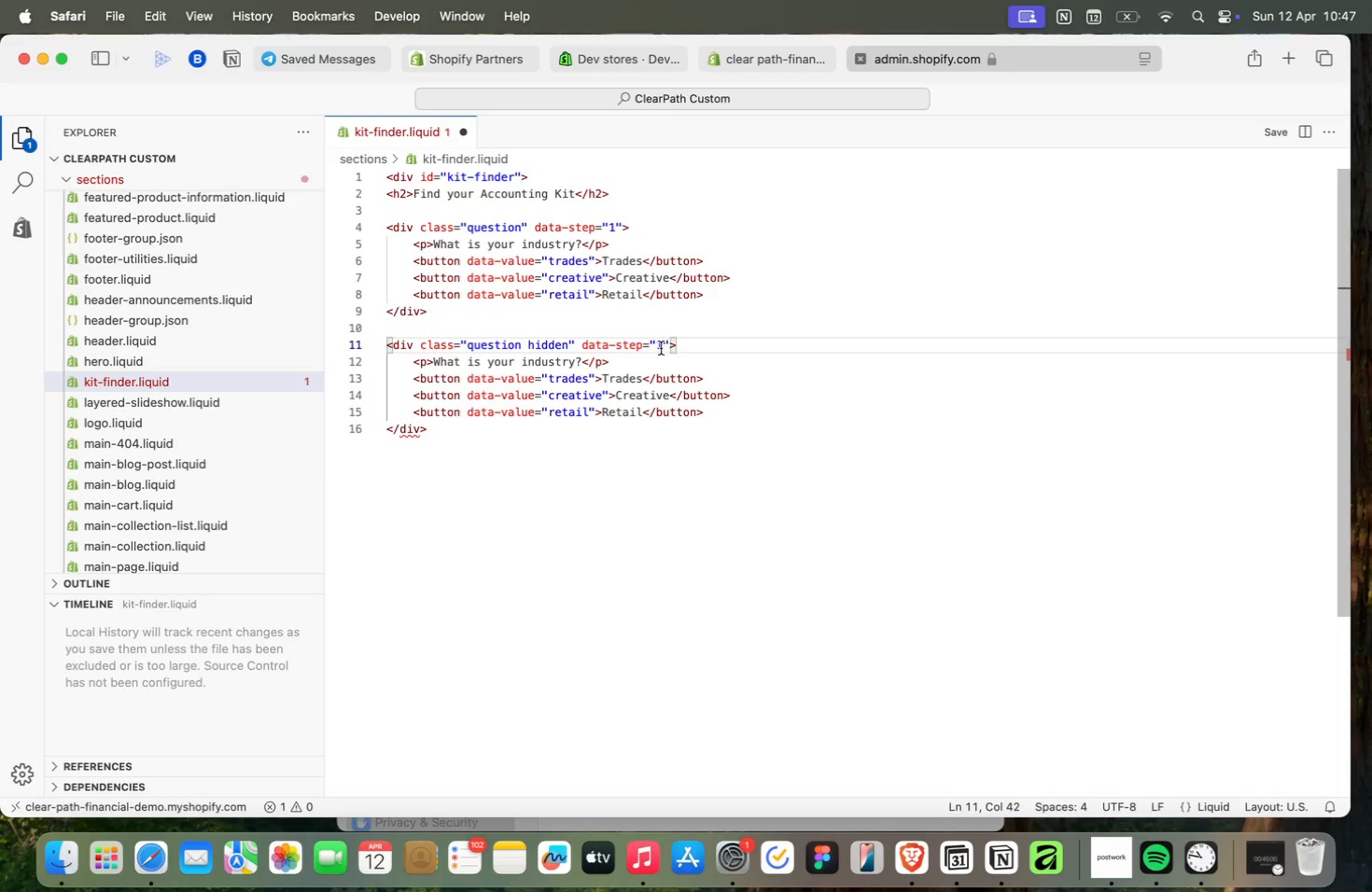 
key(Backspace)
 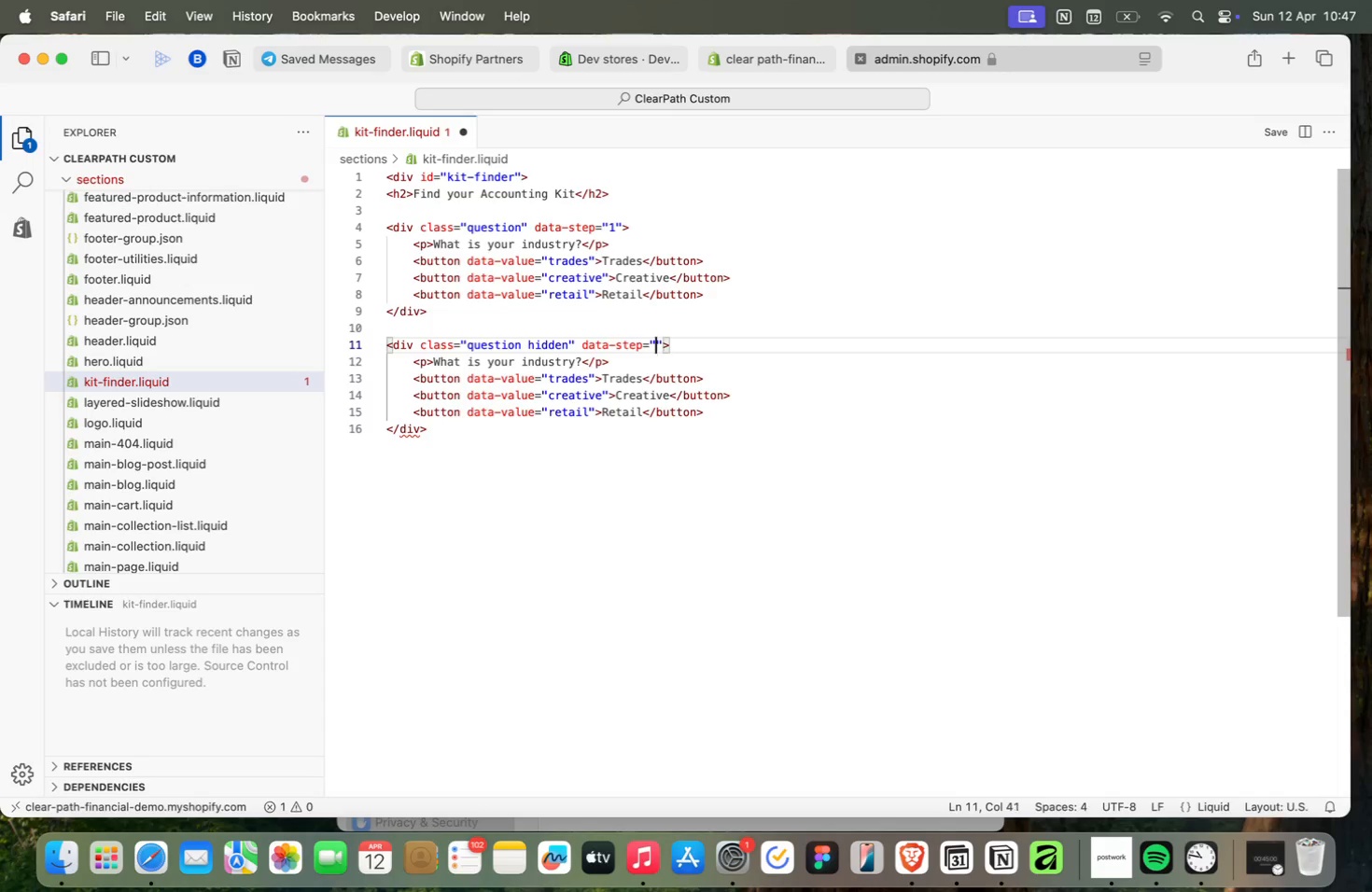 
key(2)
 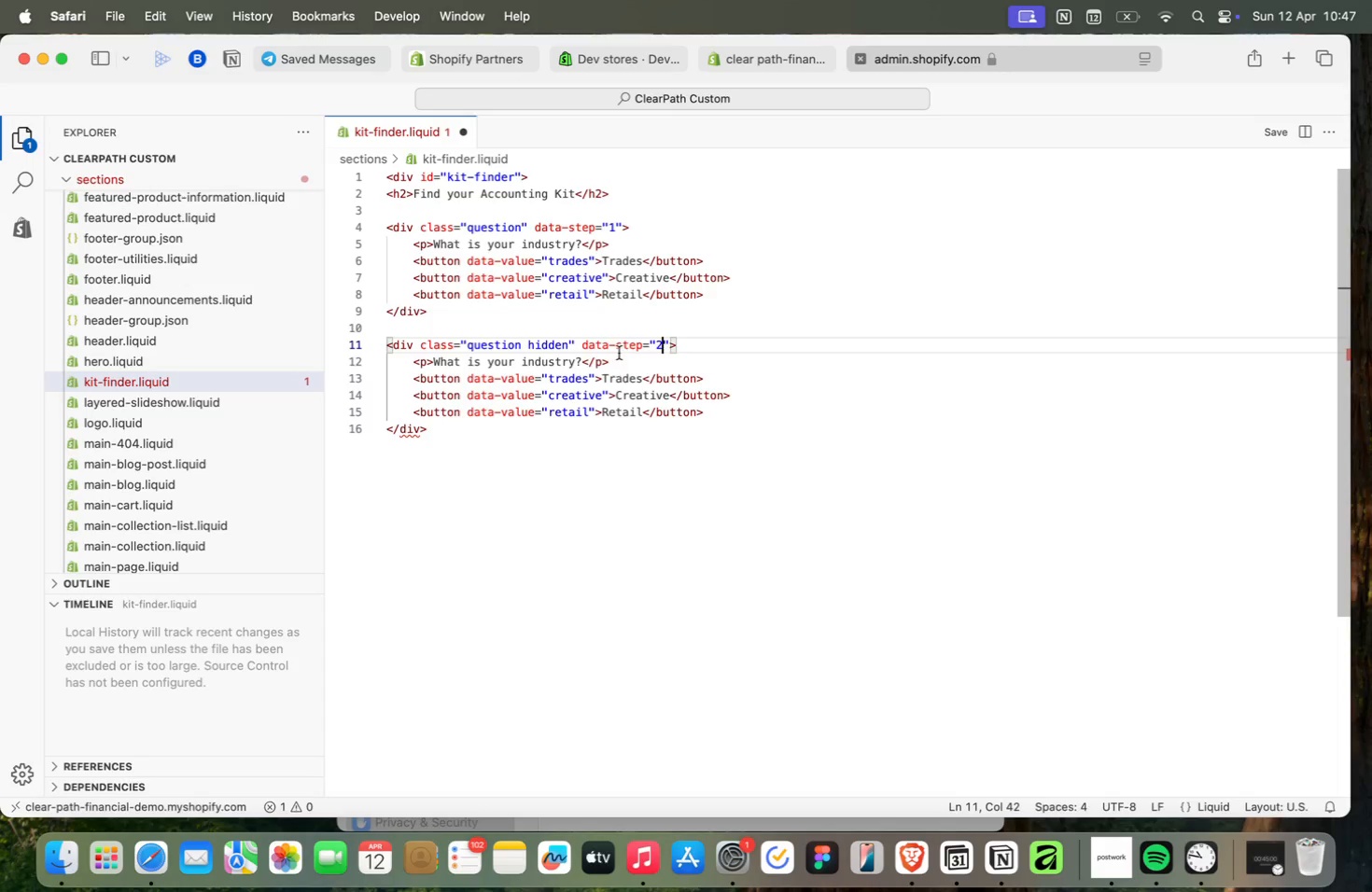 
left_click([578, 368])
 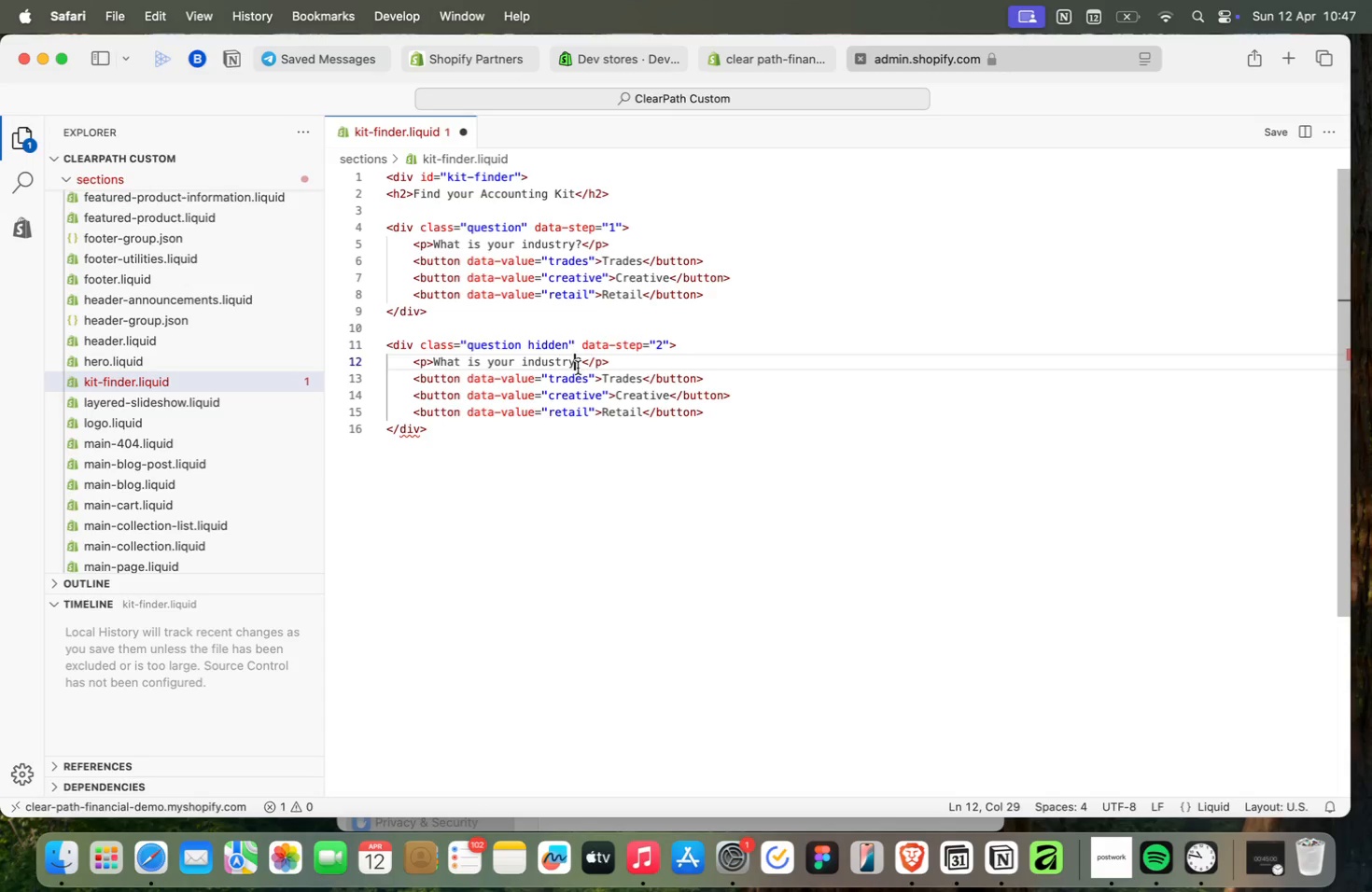 
hold_key(key=Backspace, duration=1.51)
 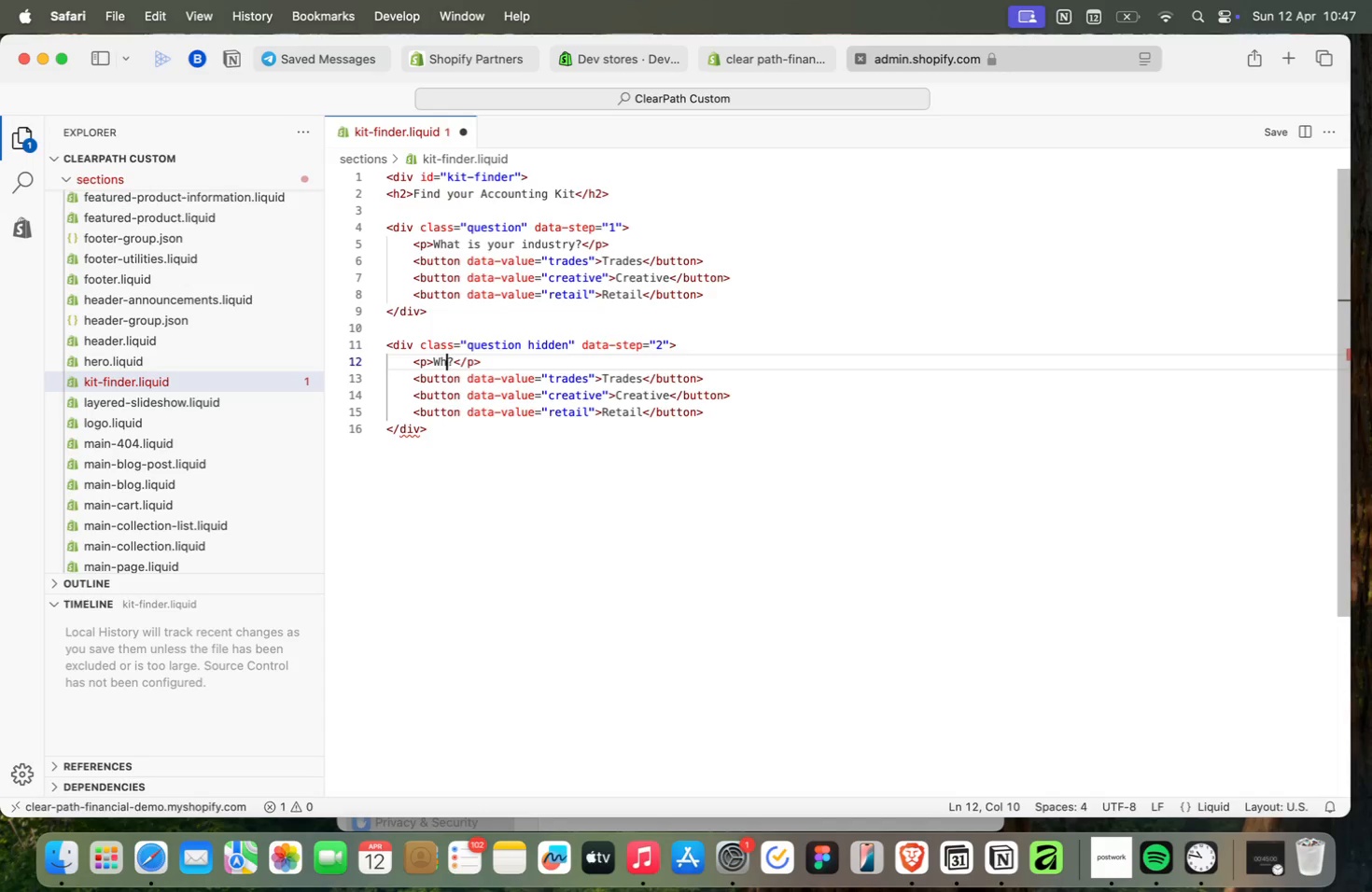 
hold_key(key=Backspace, duration=0.5)
 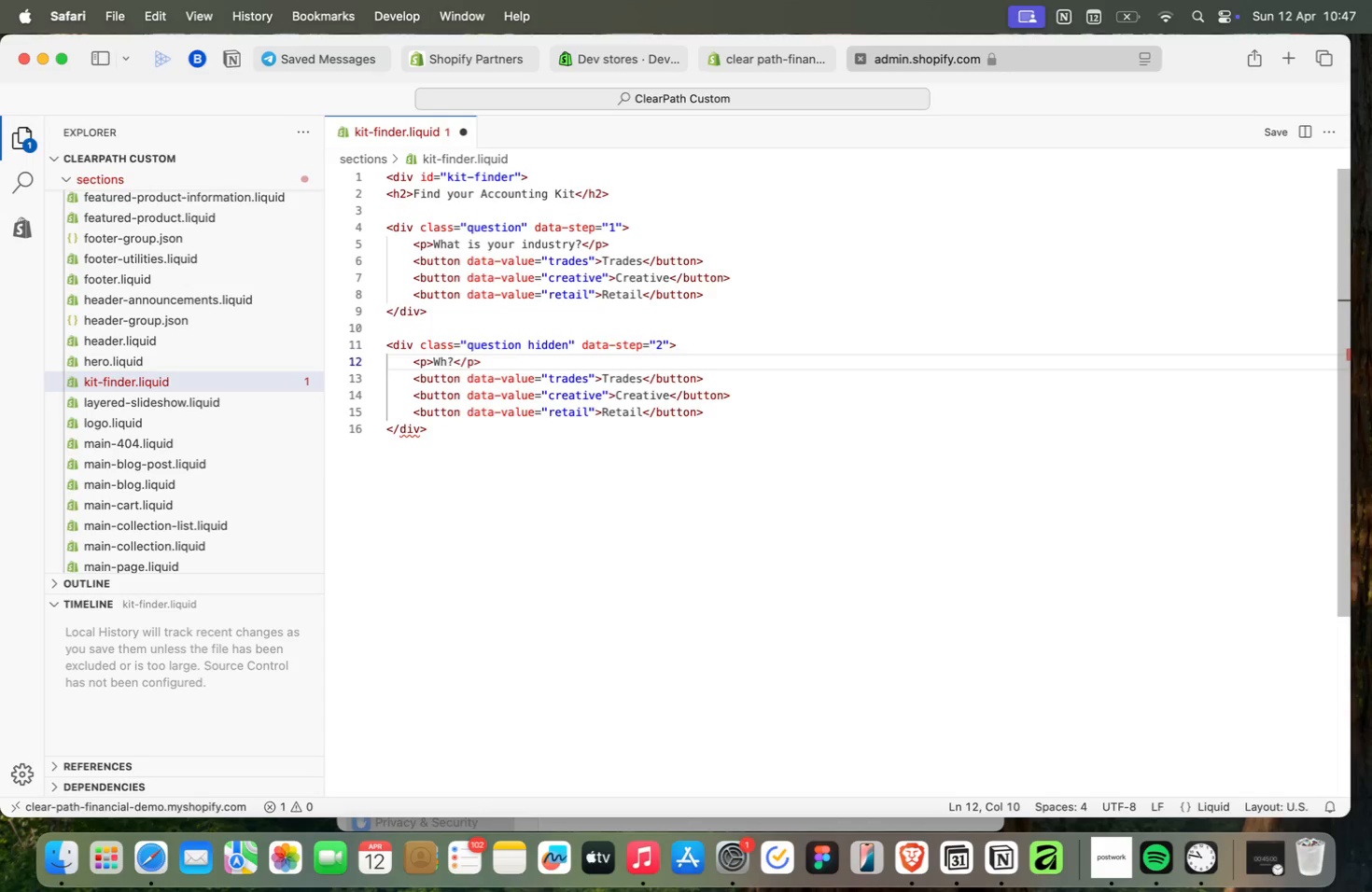 
key(Backspace)
key(Backspace)
type(Annula ree)
key(Backspace)
key(Backspace)
type(Revenue)
 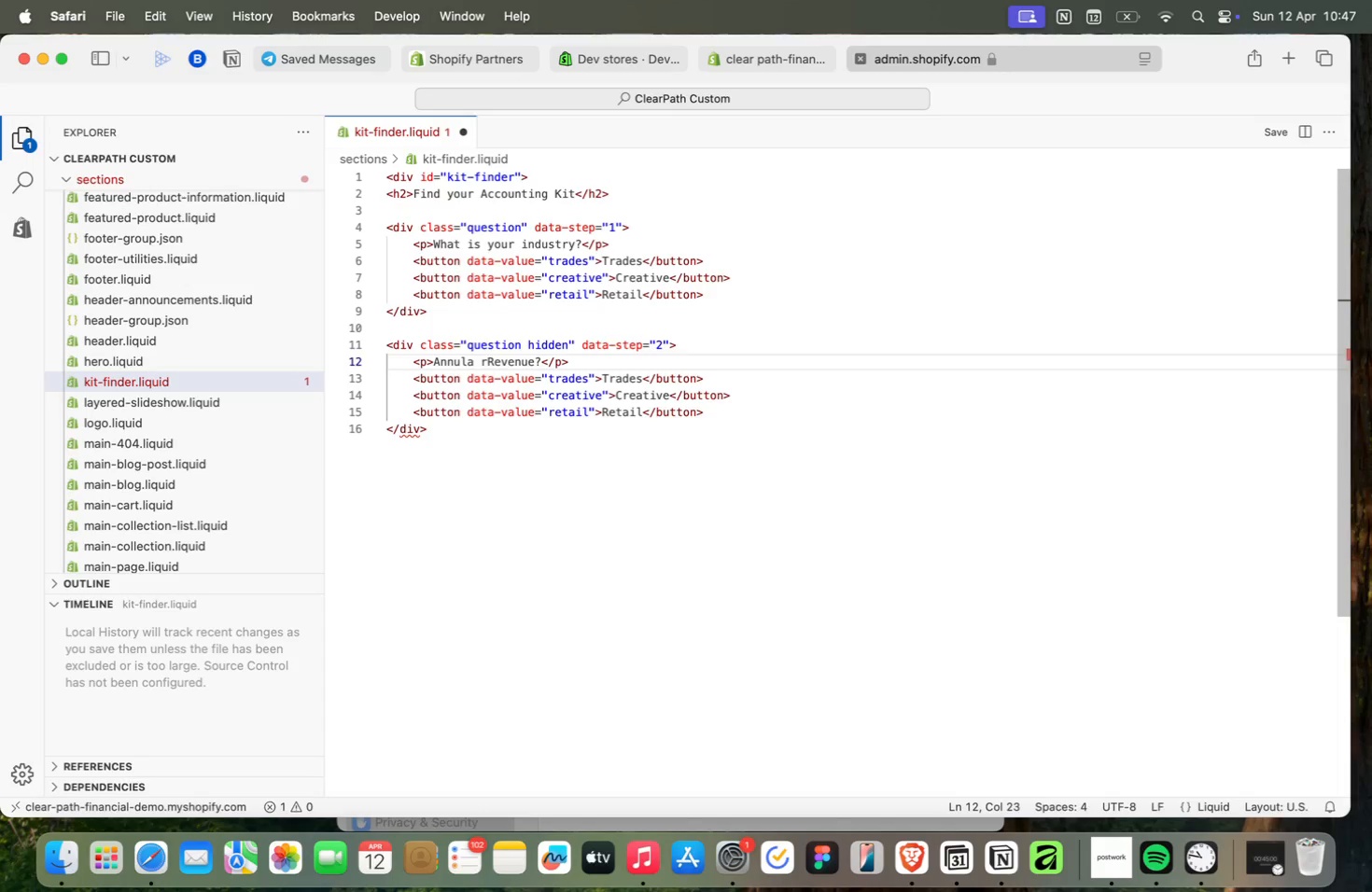 
hold_key(key=ArrowLeft, duration=0.88)
 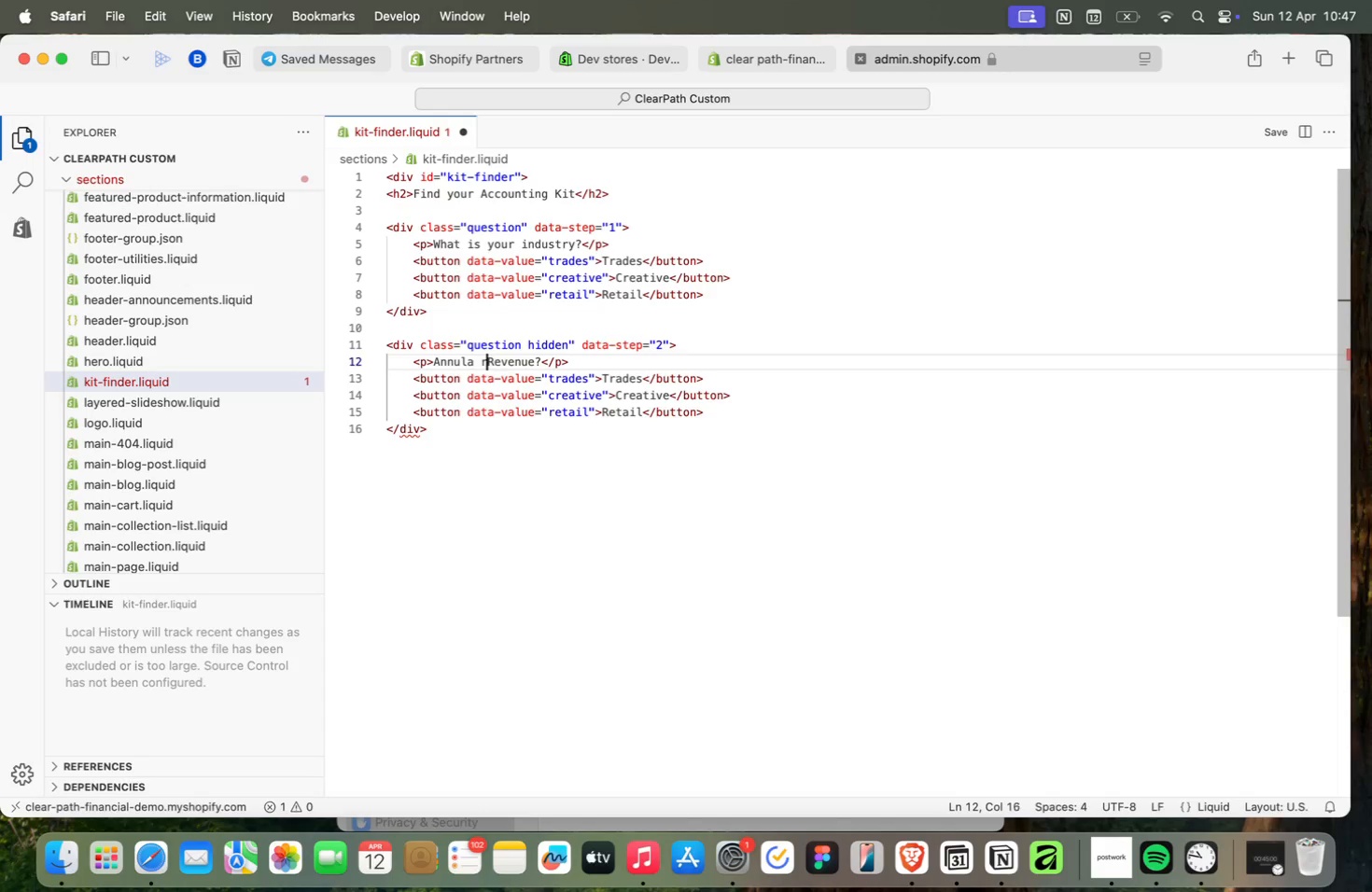 
key(ArrowLeft)
 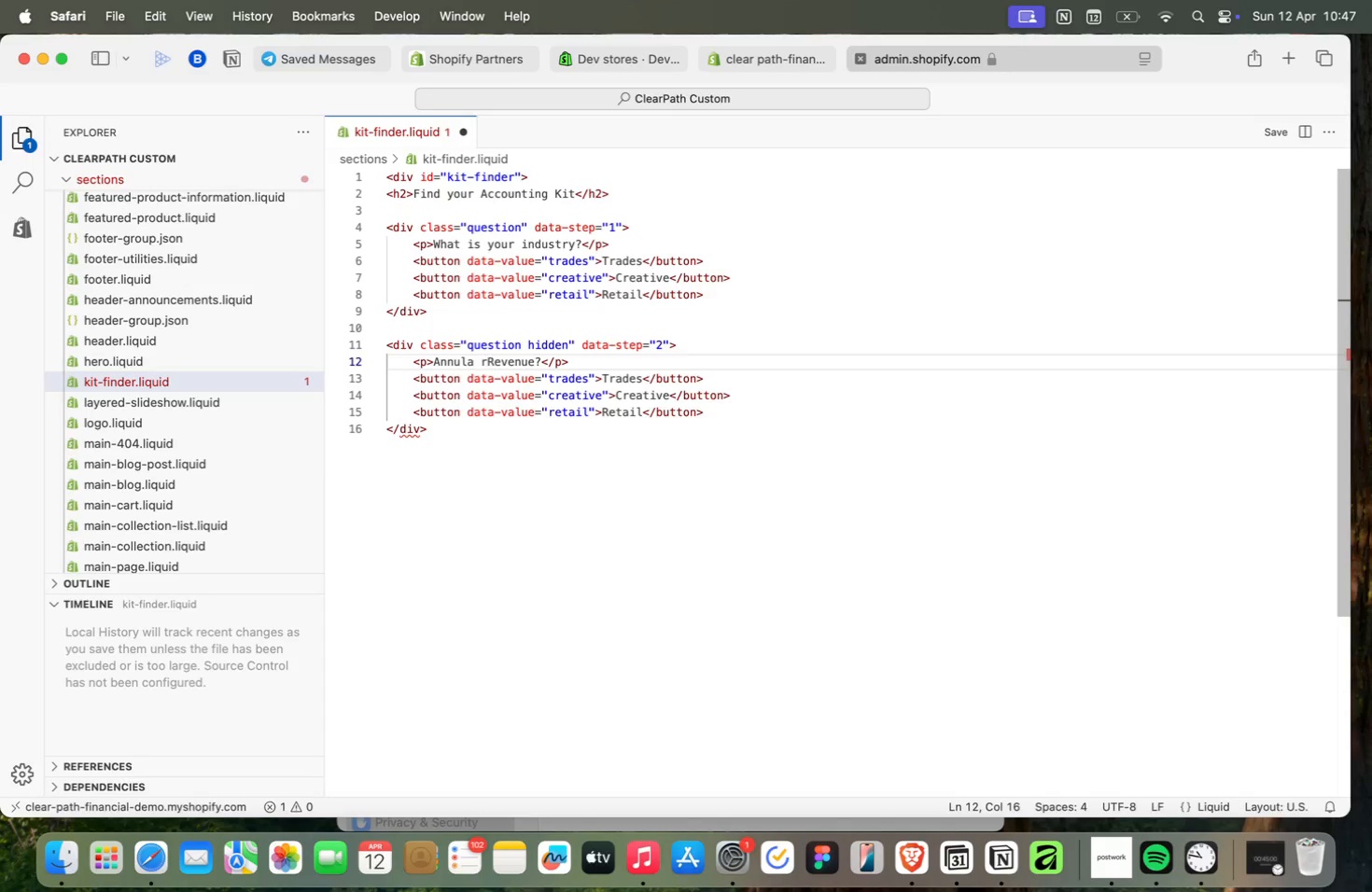 
key(Backspace)
 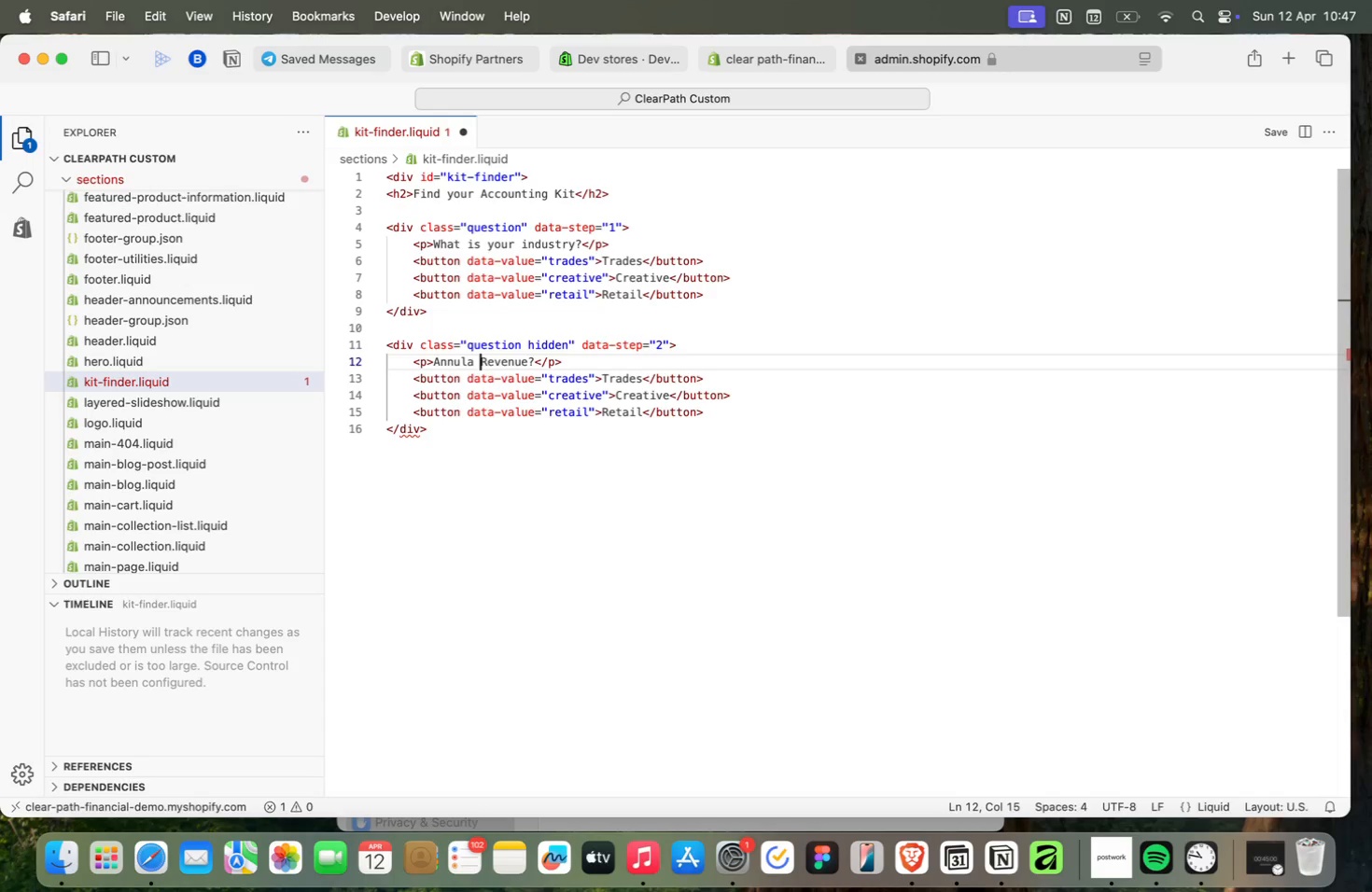 
key(ArrowDown)
 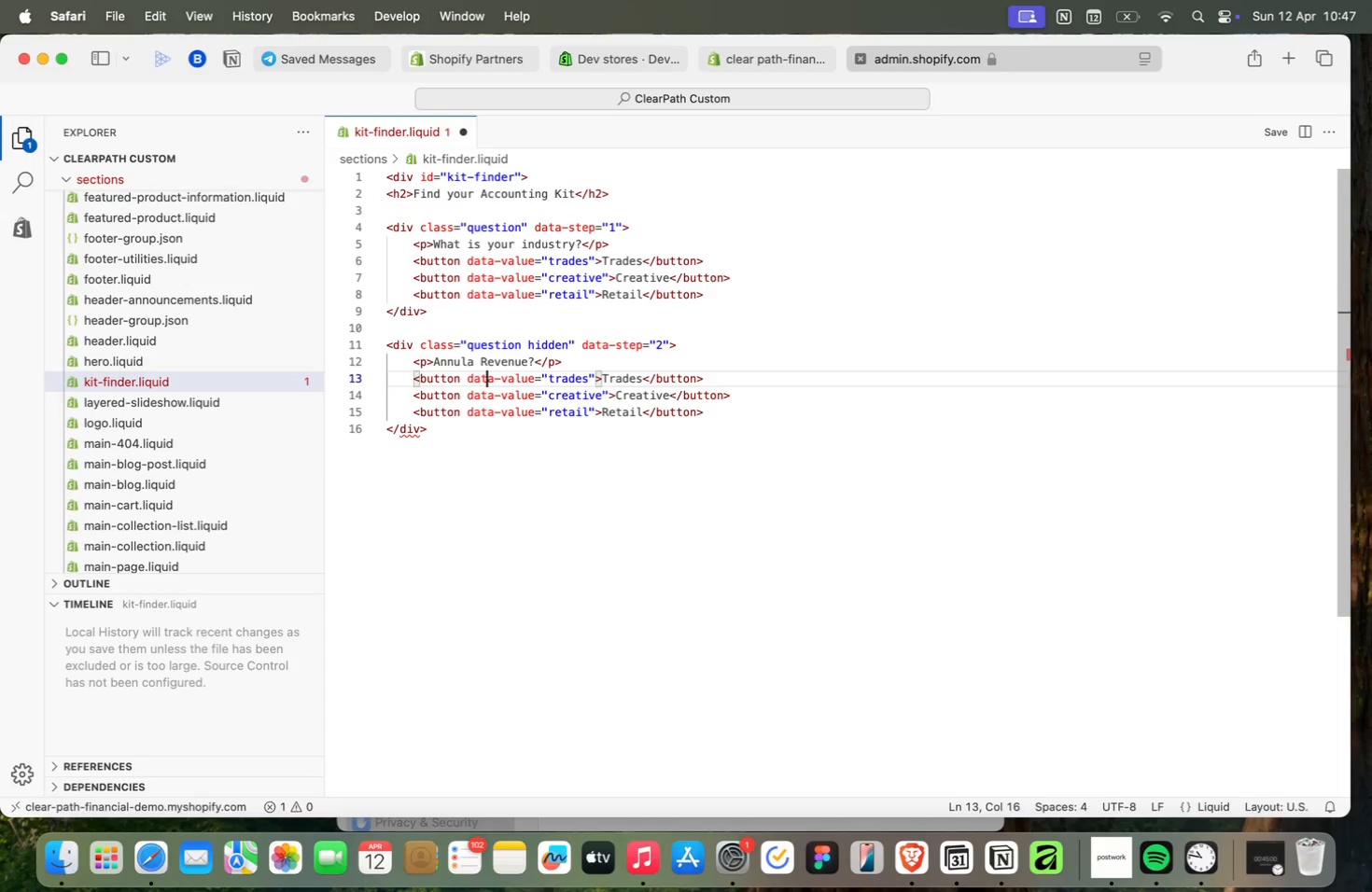 
hold_key(key=ArrowRight, duration=1.51)
 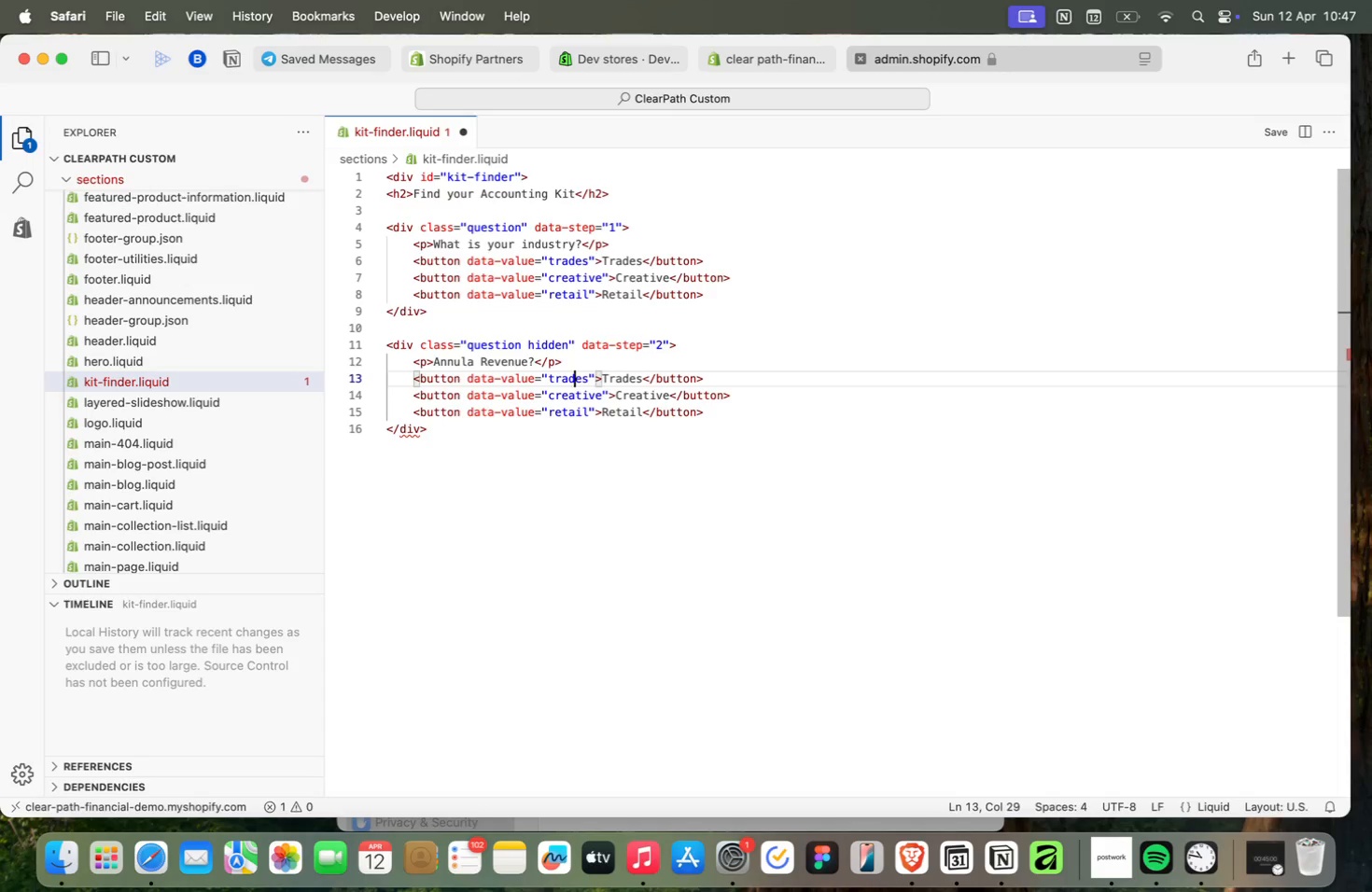 
key(ArrowRight)
 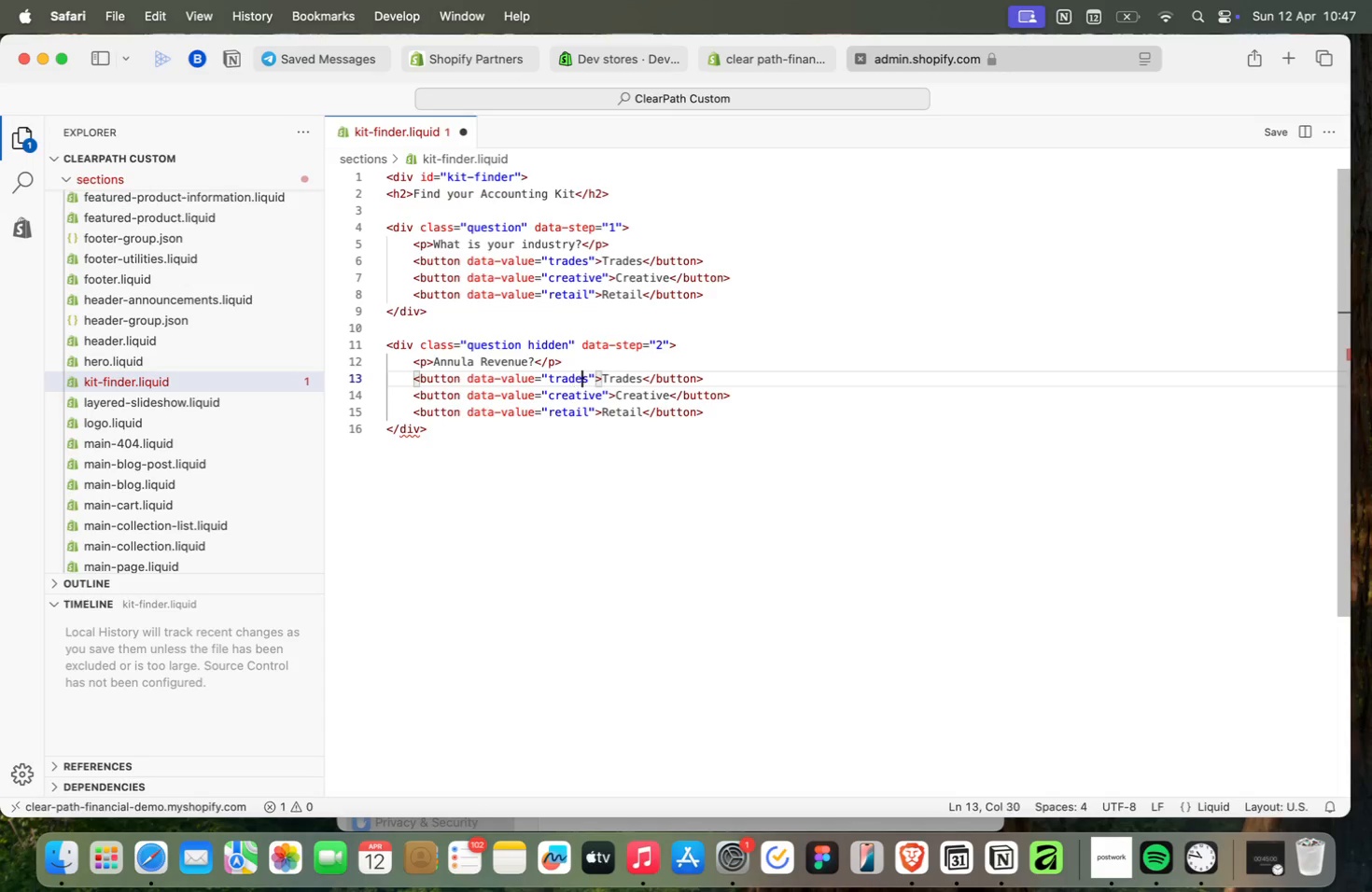 
key(ArrowRight)
 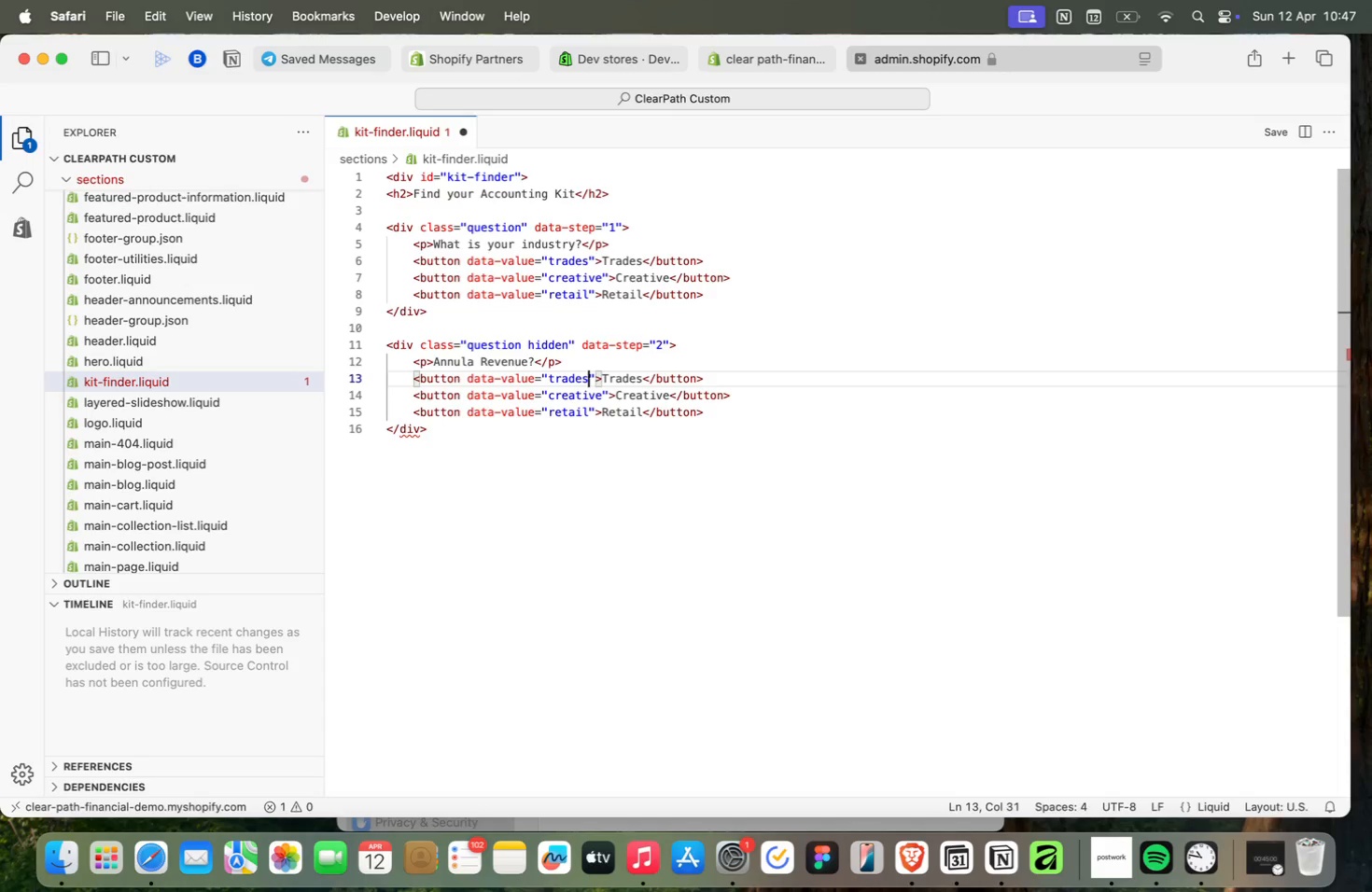 
key(Backspace)
key(Backspace)
key(Backspace)
key(Backspace)
key(Backspace)
key(Backspace)
type(low)
 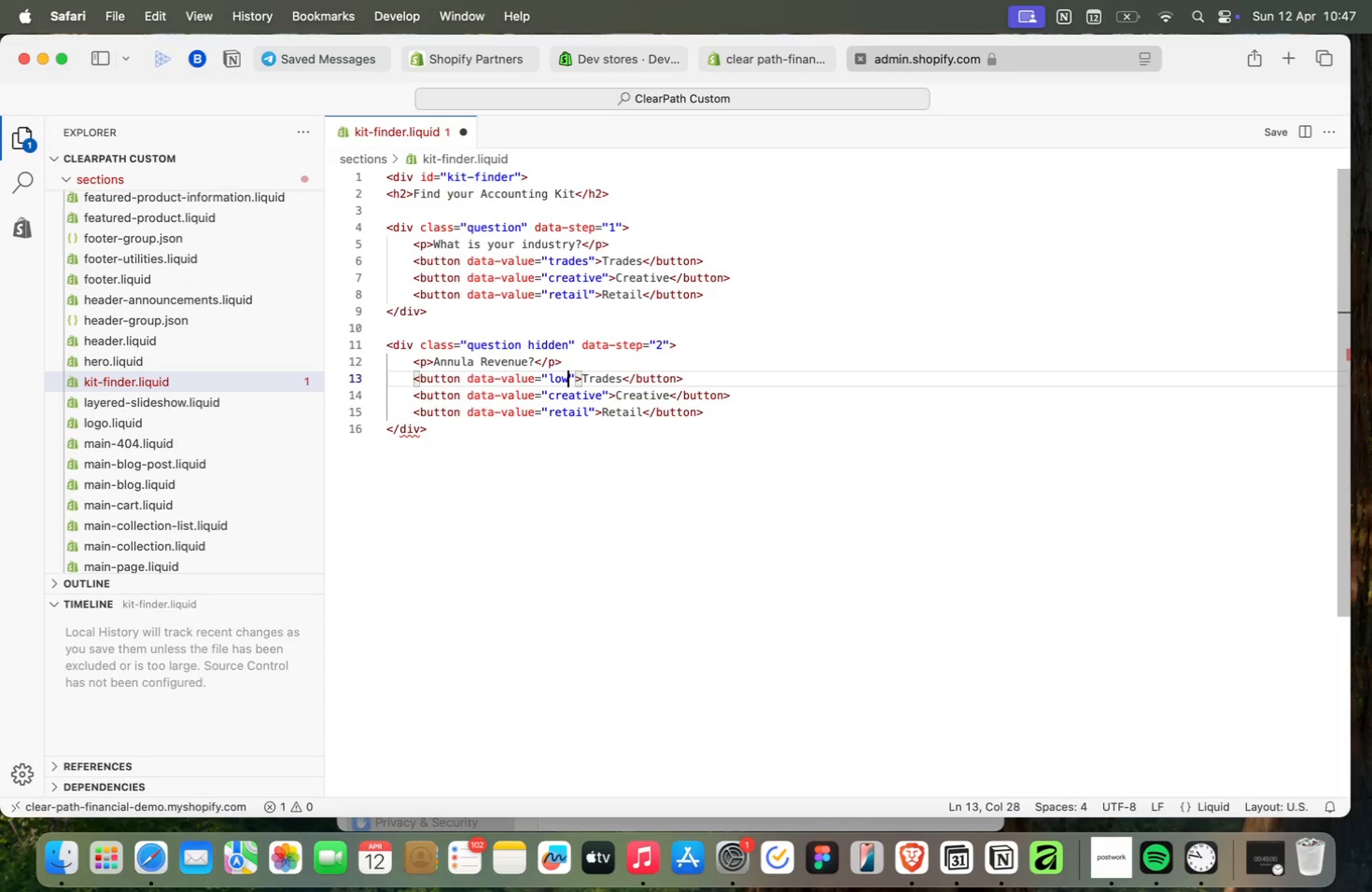 
hold_key(key=ArrowRight, duration=1.15)
 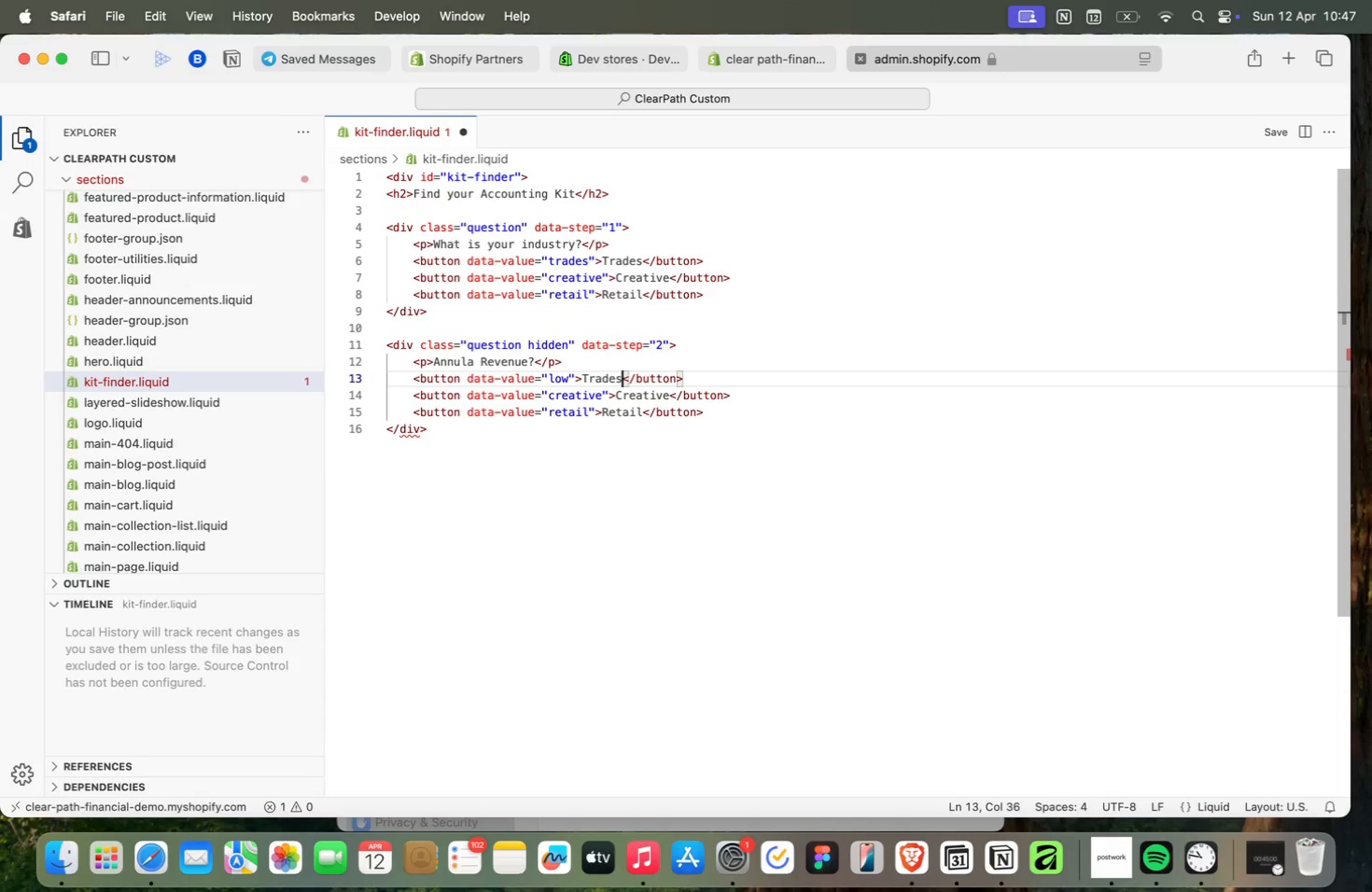 
key(ArrowLeft)
 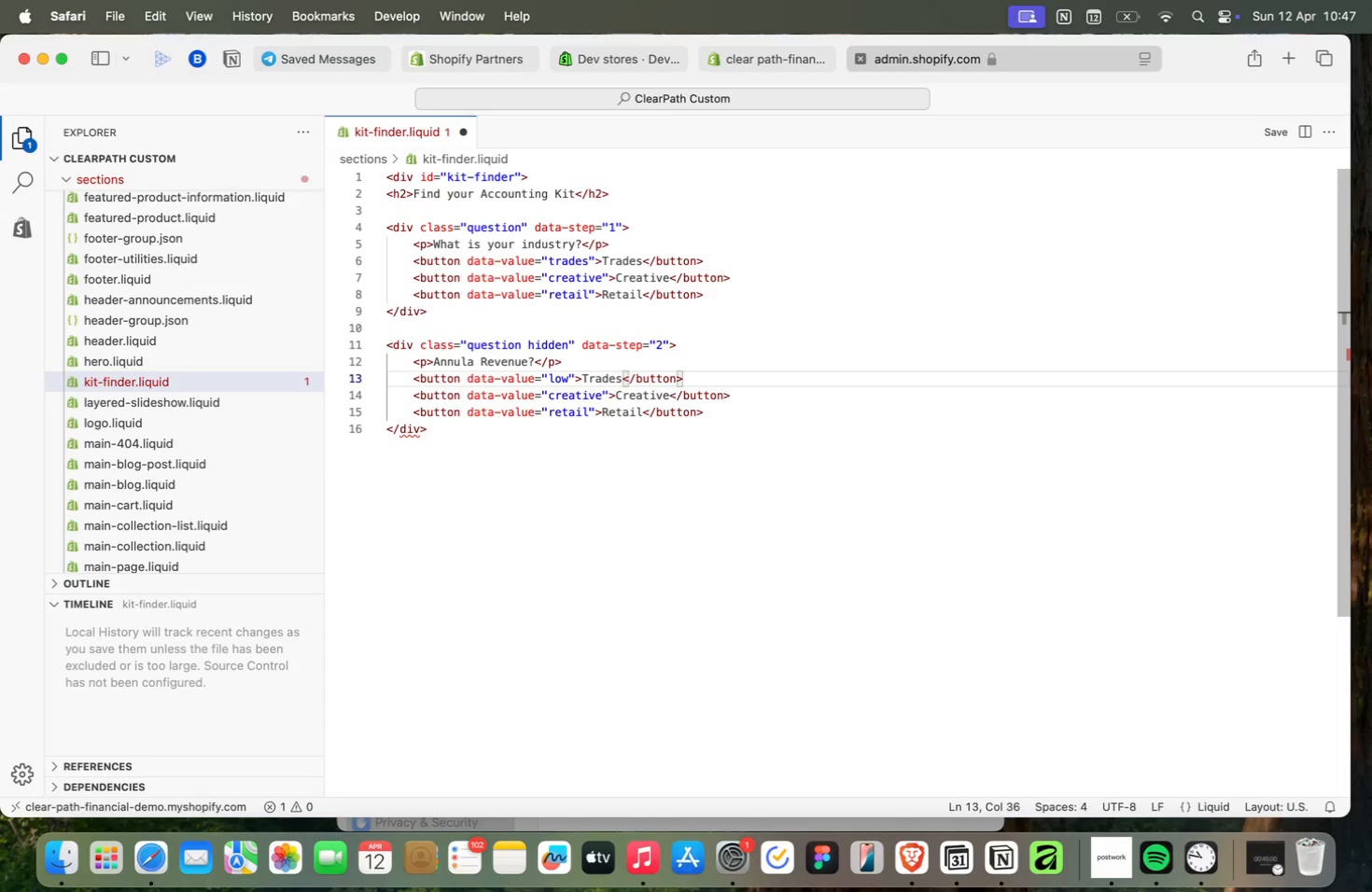 
key(Backspace)
key(Backspace)
key(Backspace)
key(Backspace)
key(Backspace)
key(Backspace)
type(Under $100k)
 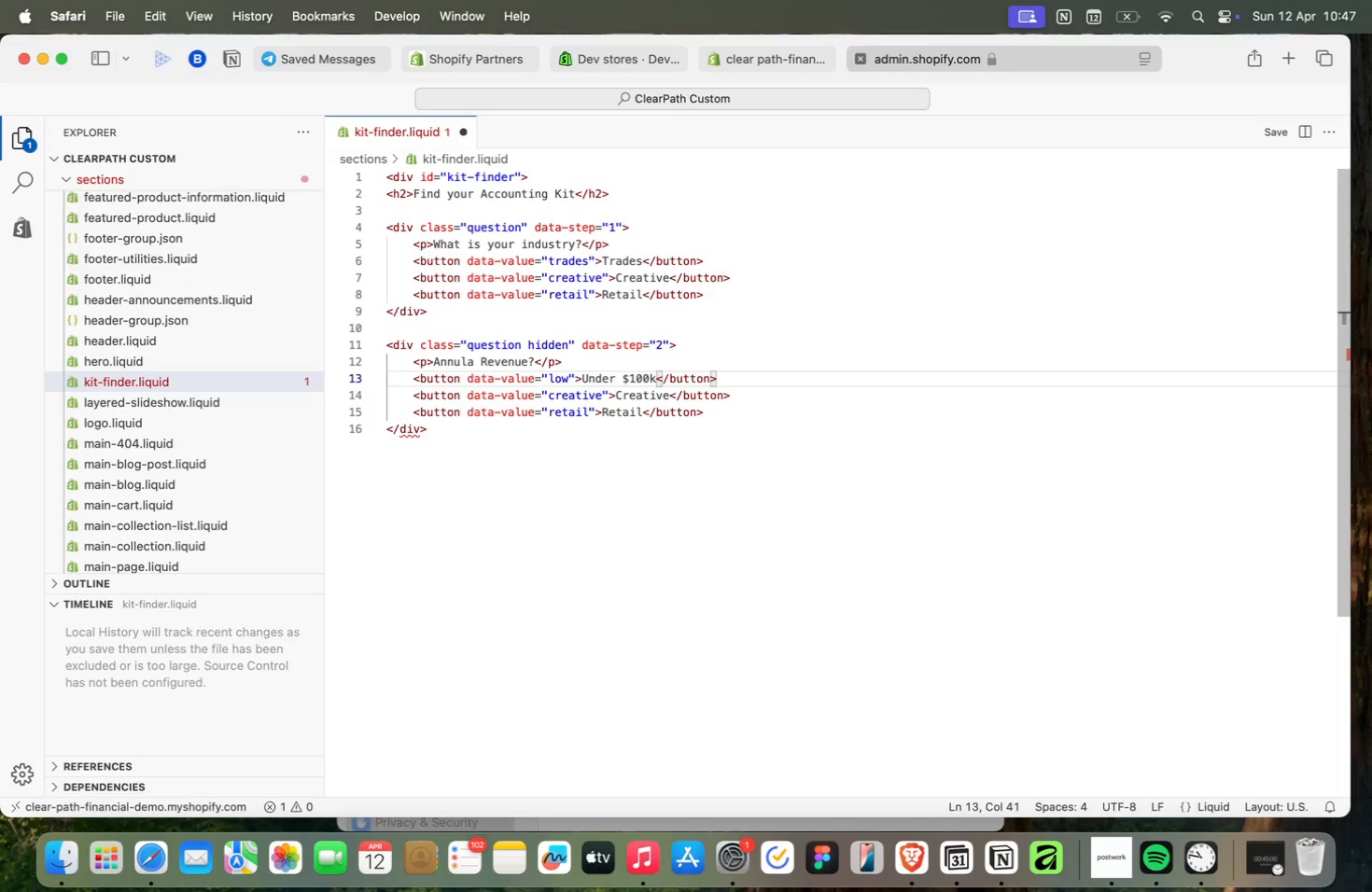 
key(ArrowDown)
 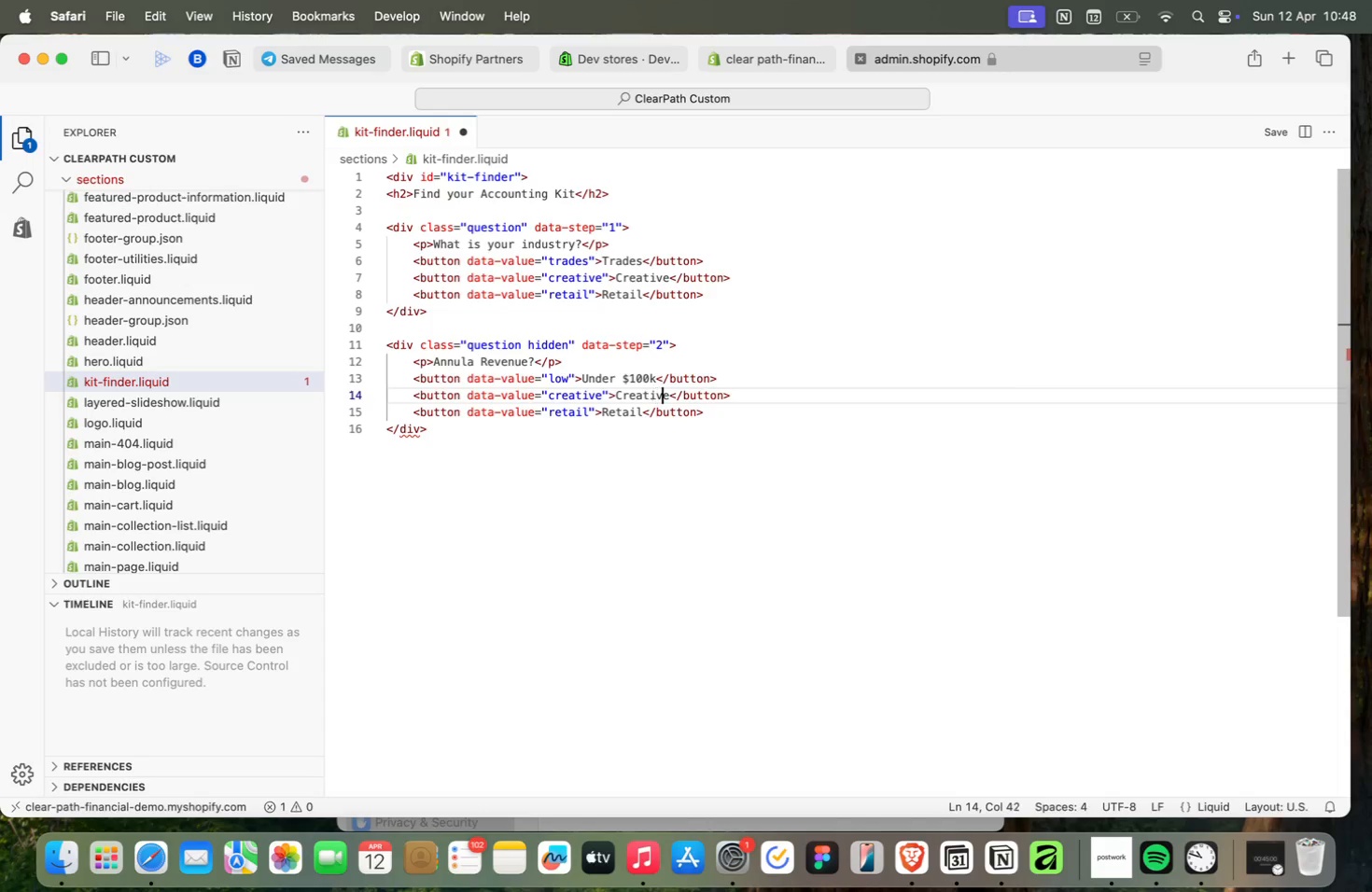 
key(ArrowRight)
 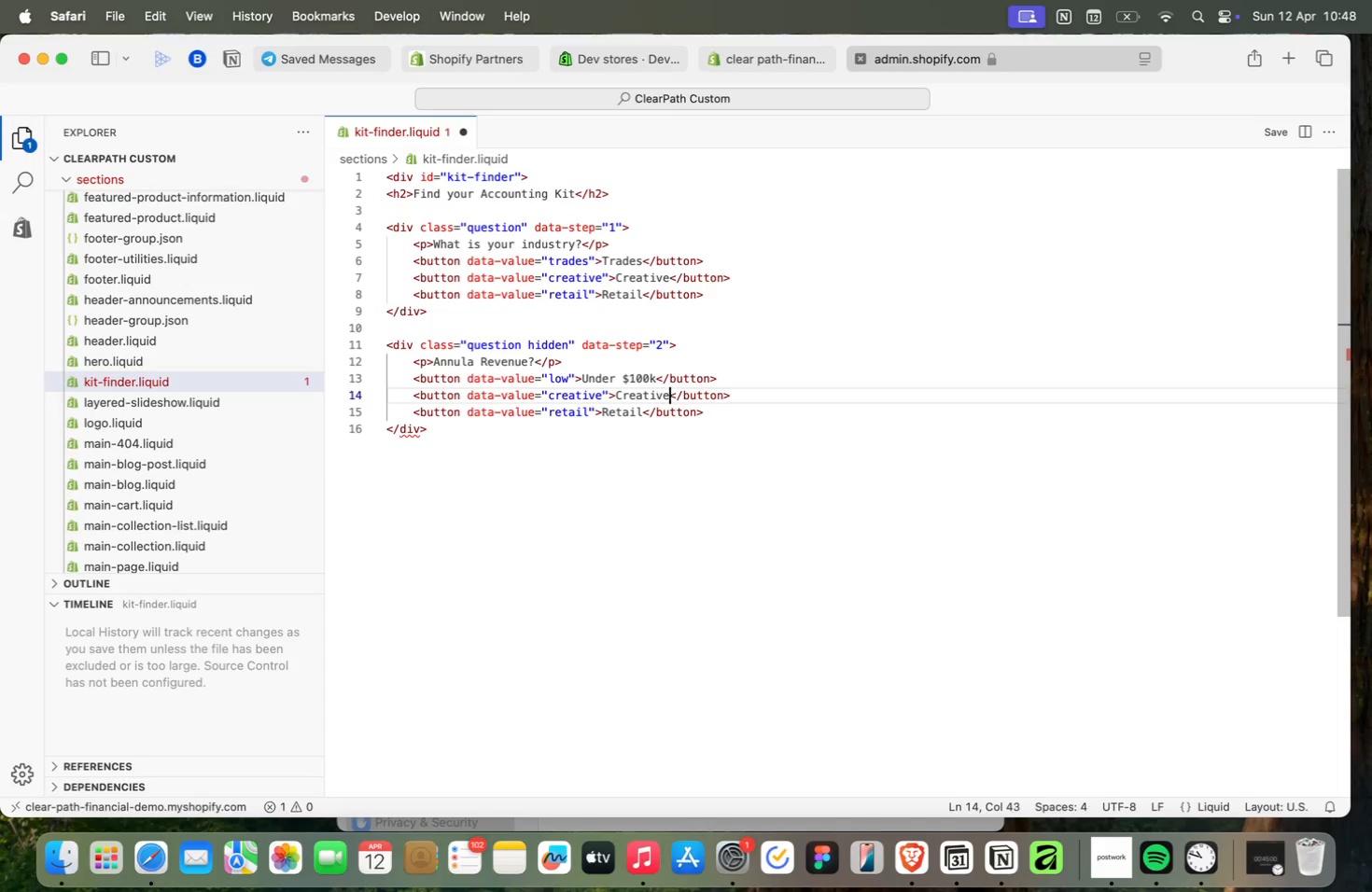 
key(ArrowRight)
 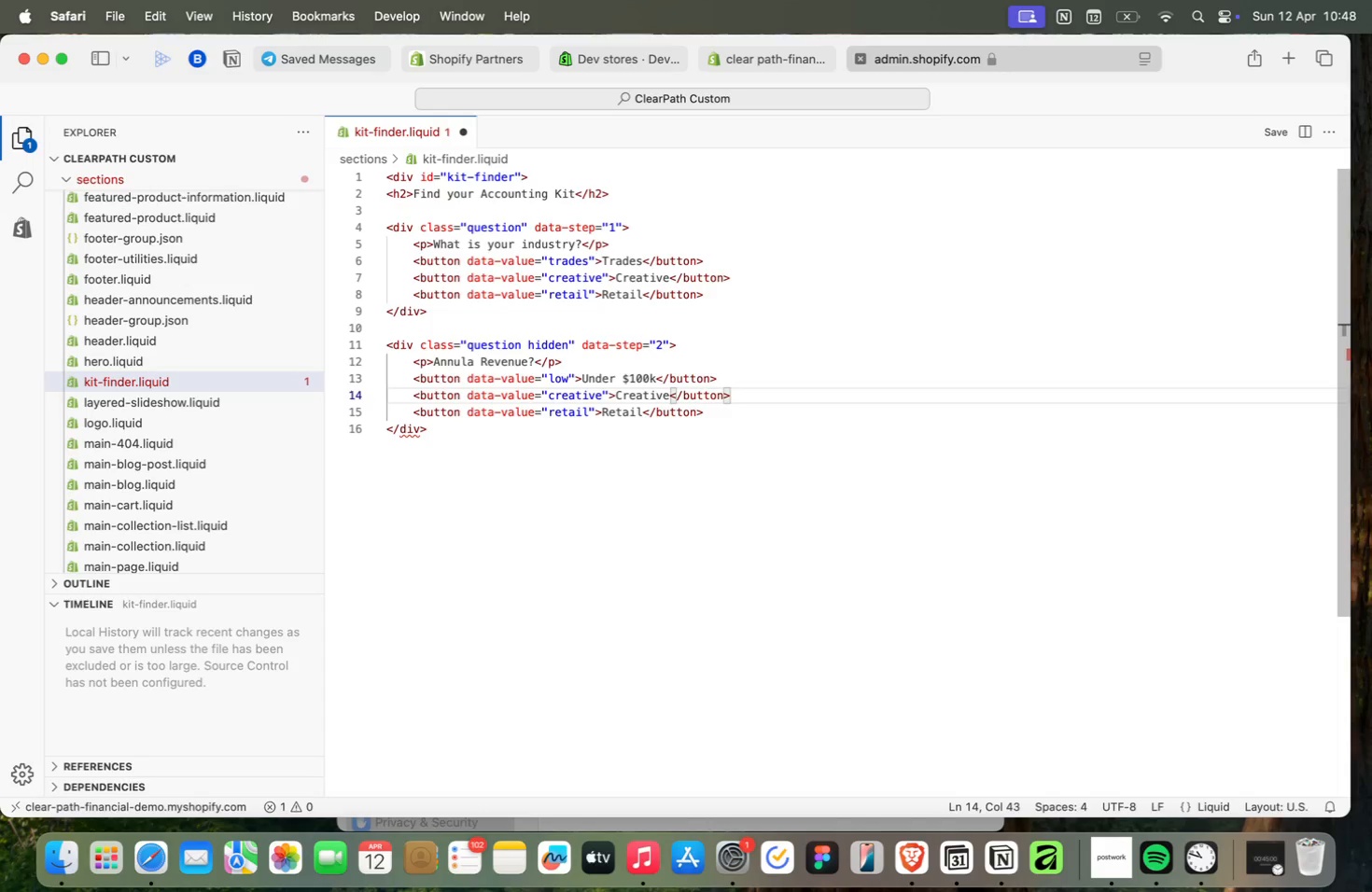 
key(Backspace)
key(Backspace)
key(Backspace)
key(Backspace)
key(Backspace)
key(Backspace)
key(Backspace)
key(Backspace)
type($100k-$5000)
key(Backspace)
type(k)
 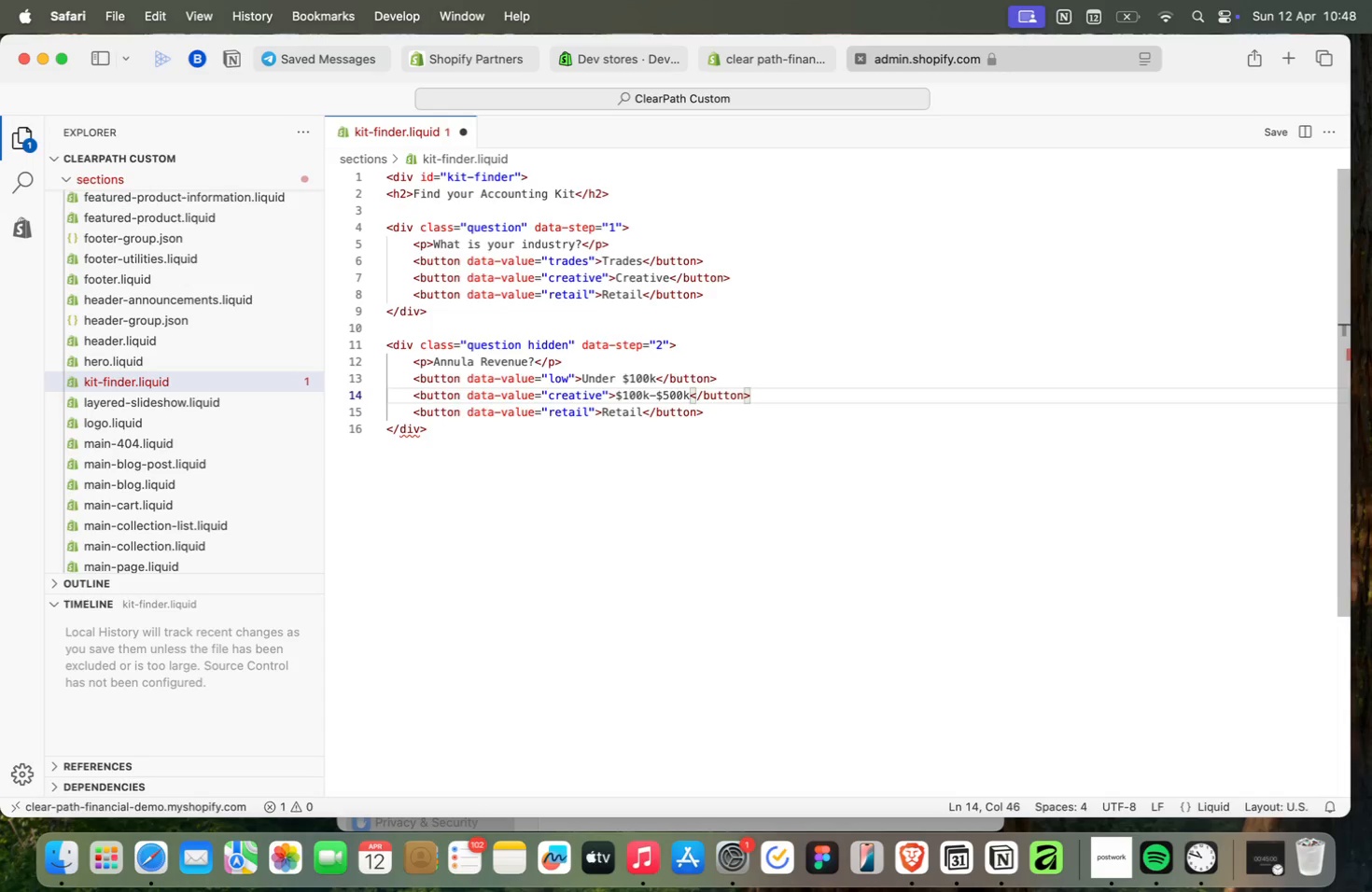 
hold_key(key=ArrowLeft, duration=1.38)
 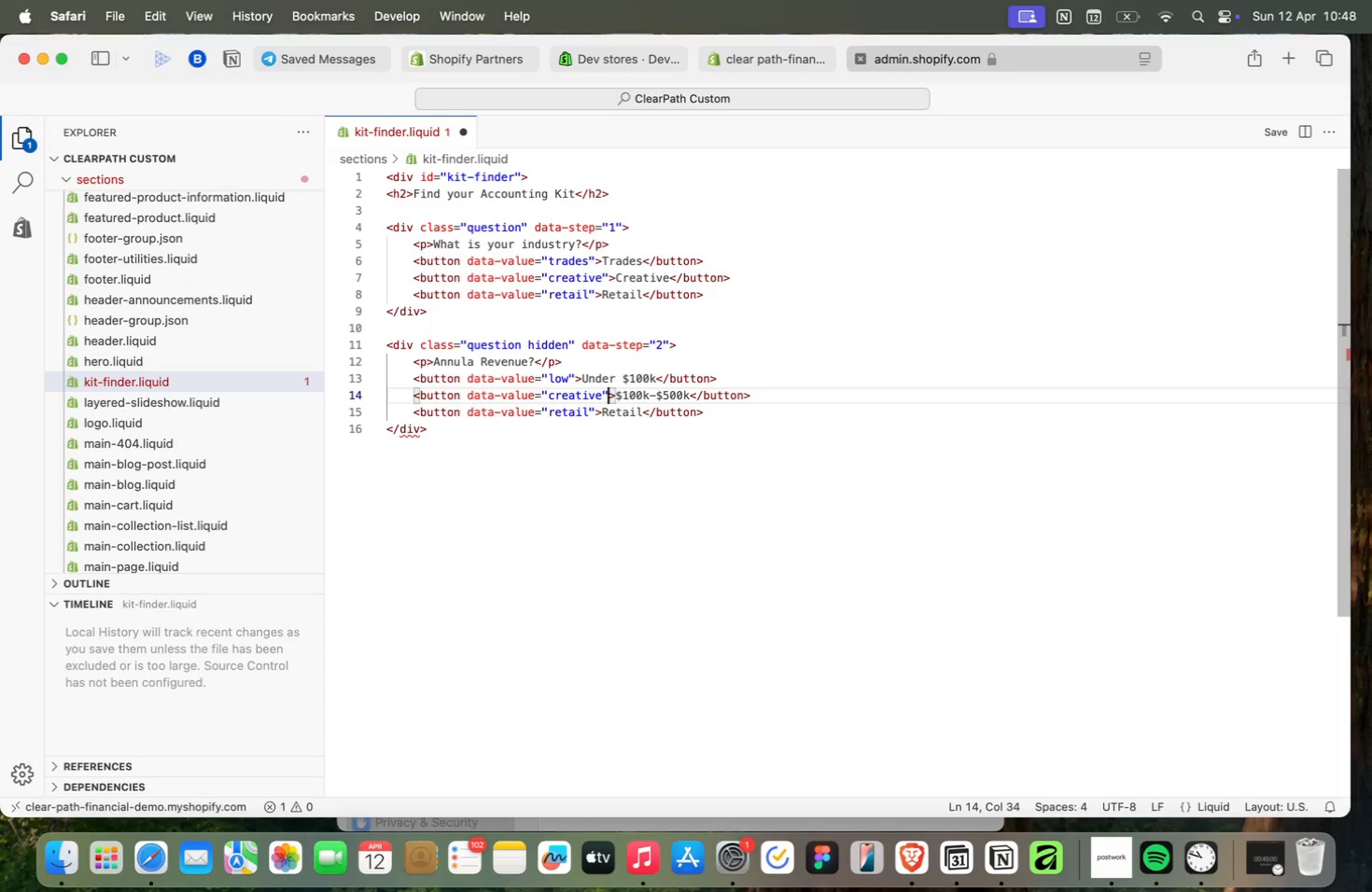 
key(ArrowLeft)
 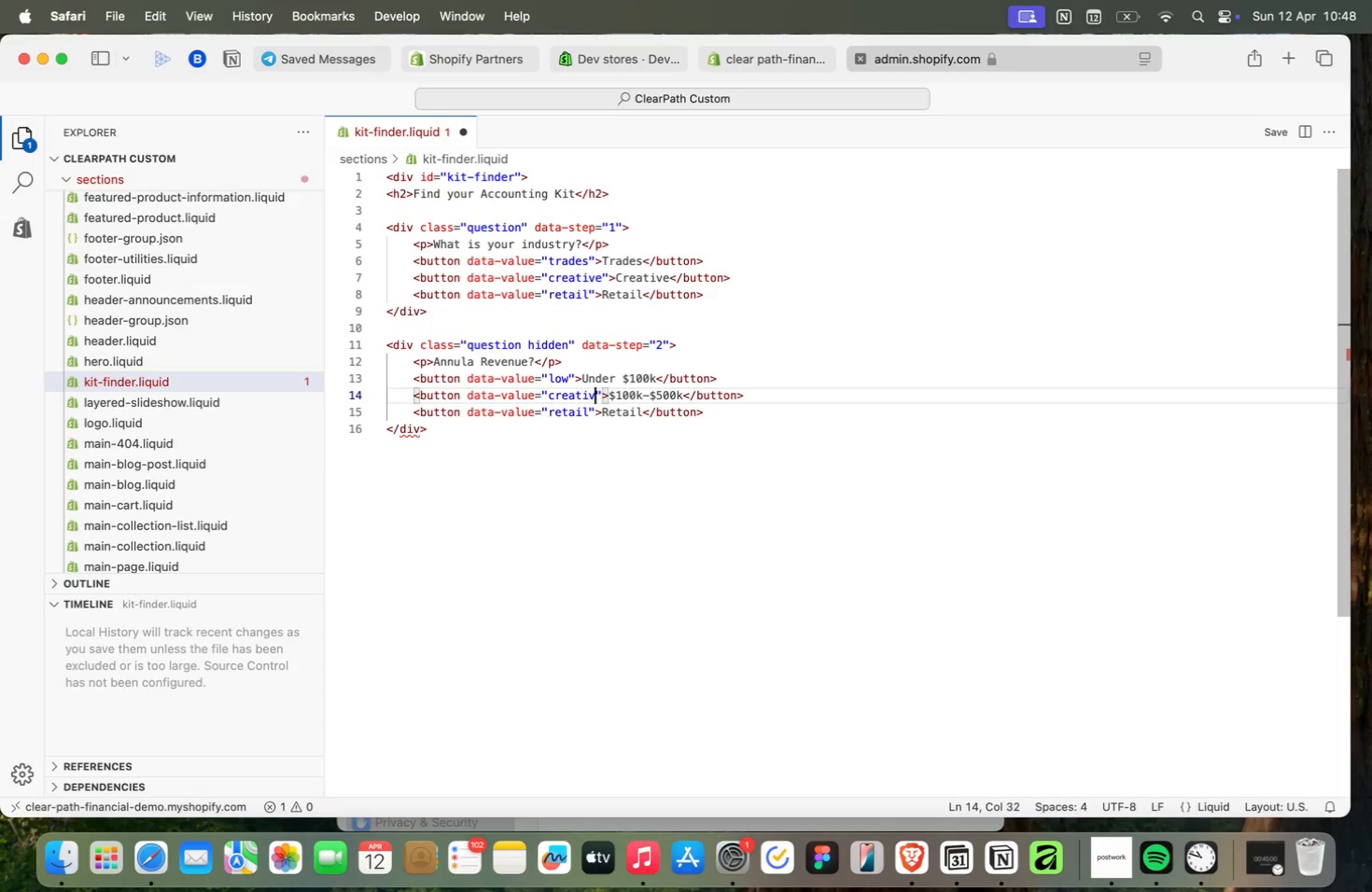 
hold_key(key=Backspace, duration=0.49)
 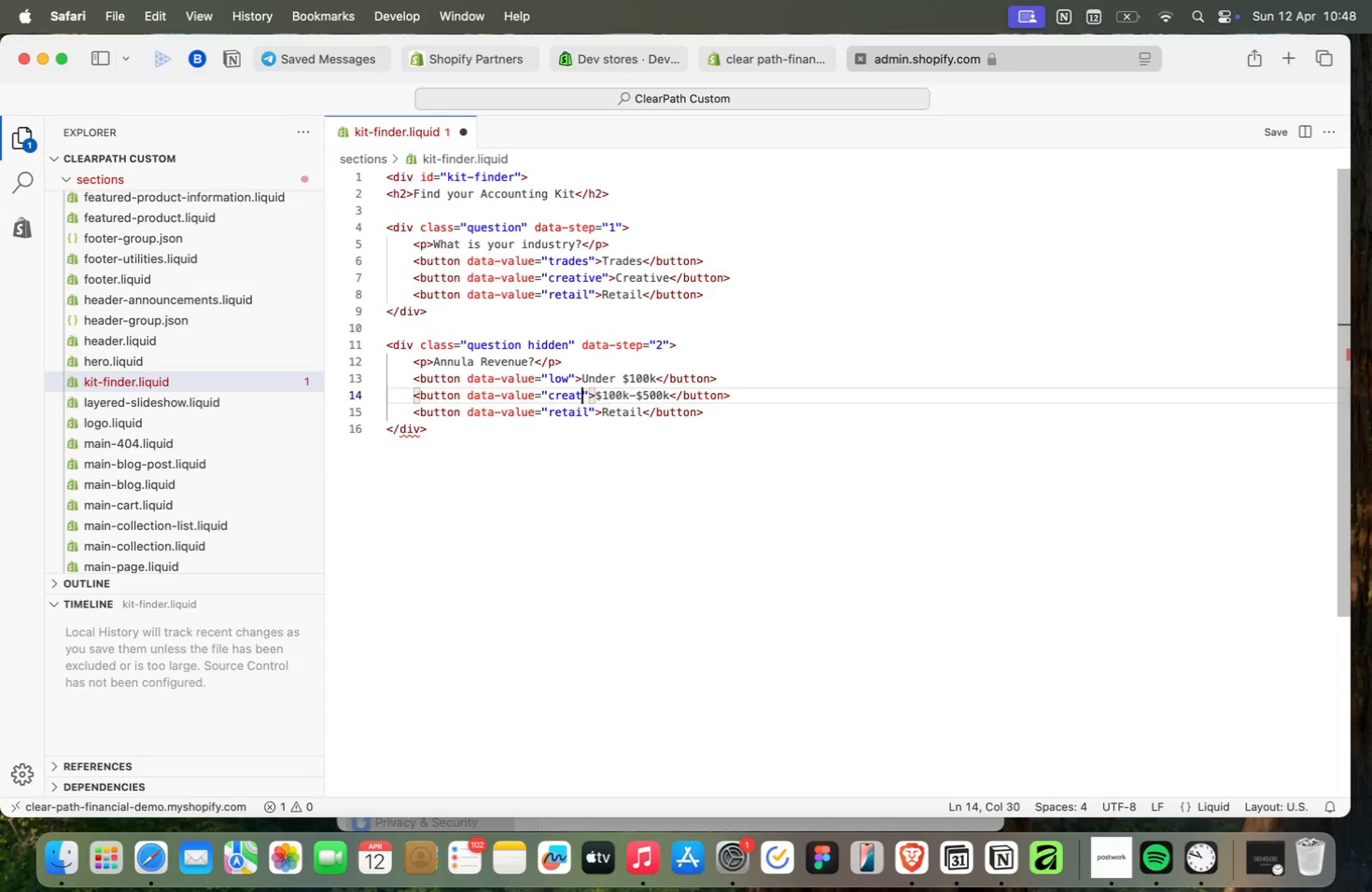 
key(Backspace)
key(Backspace)
key(Backspace)
key(Backspace)
key(Backspace)
key(Backspace)
key(Backspace)
type(mid)
 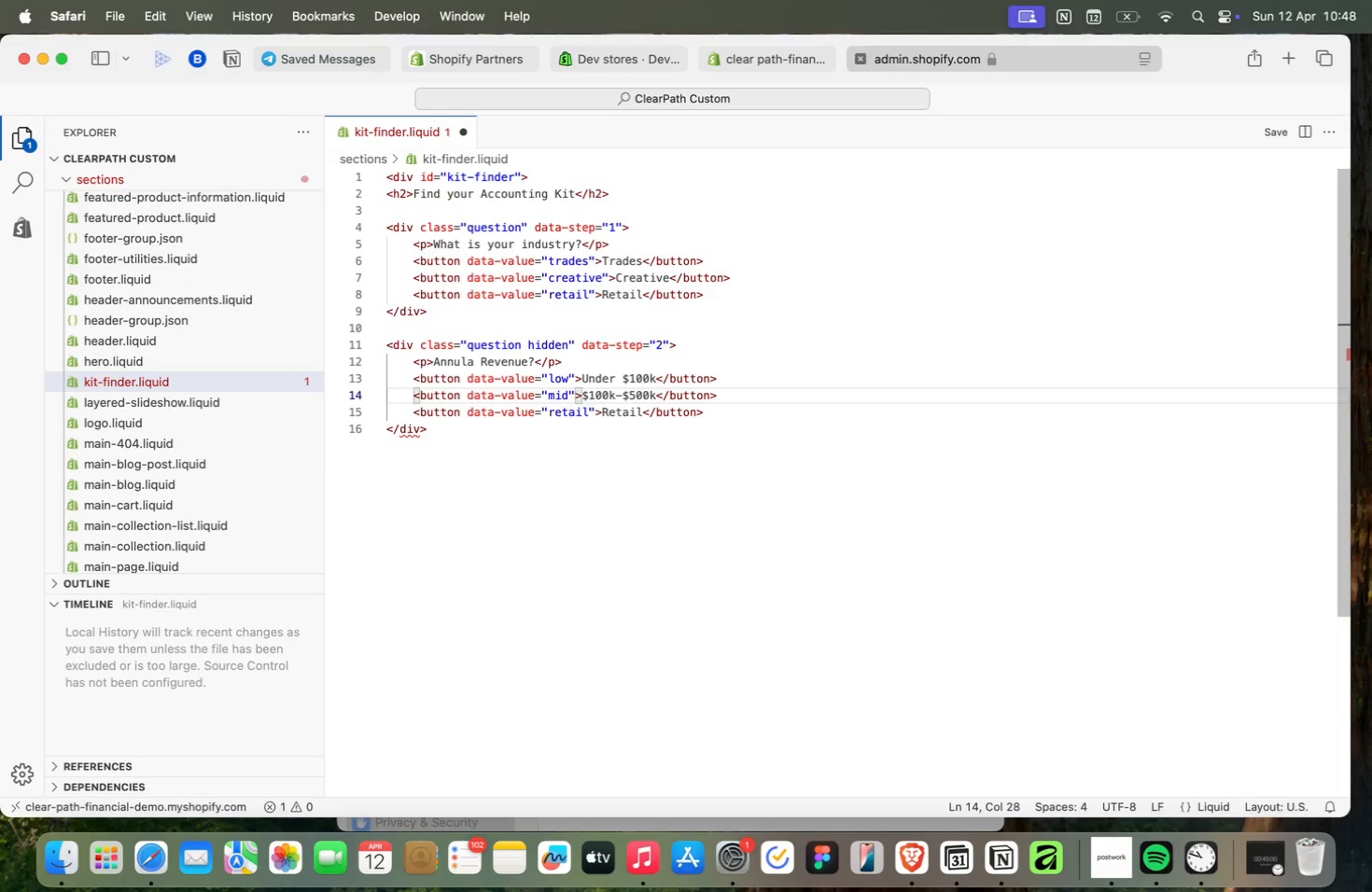 
key(ArrowDown)
 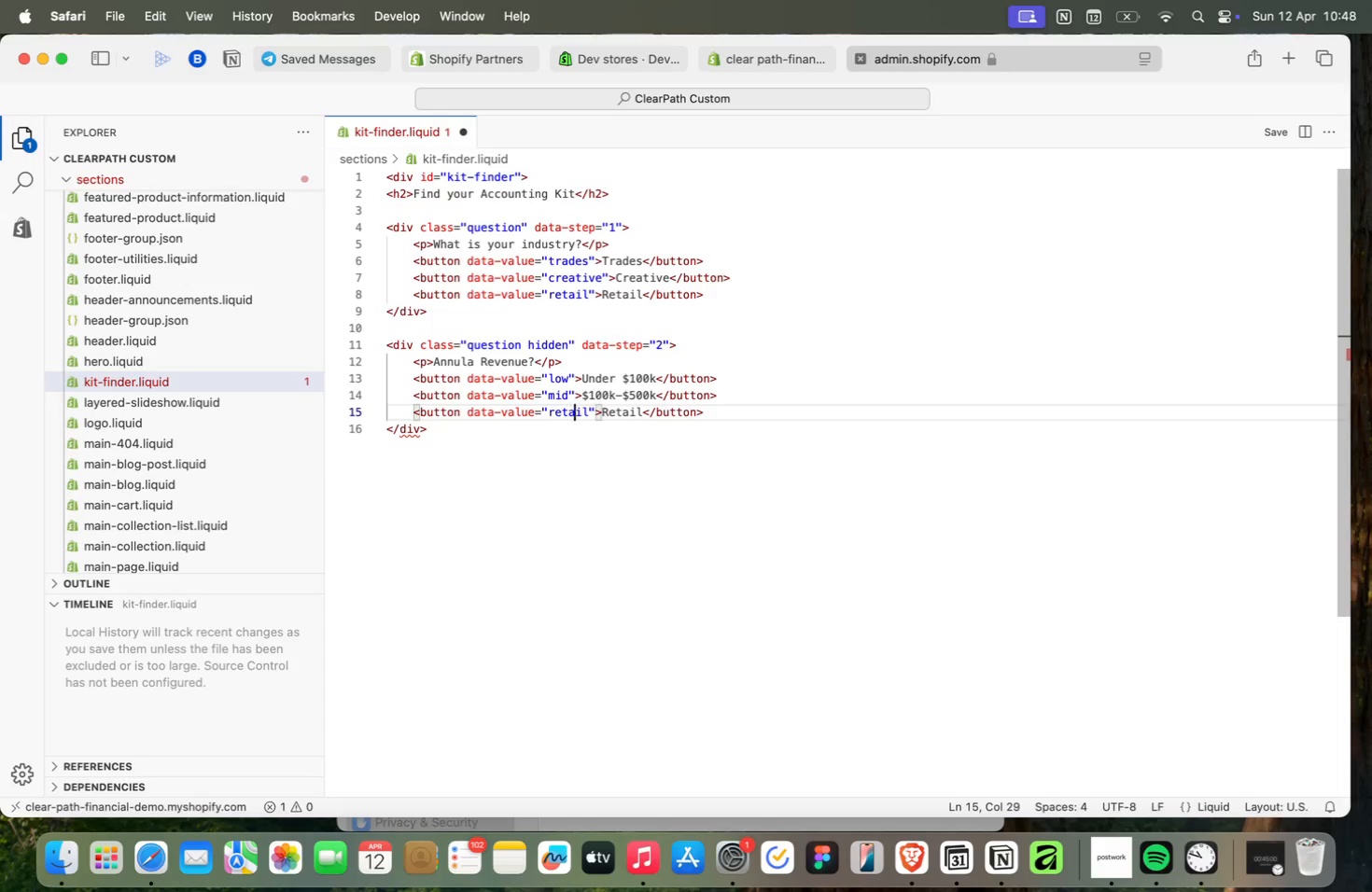 
key(ArrowRight)
 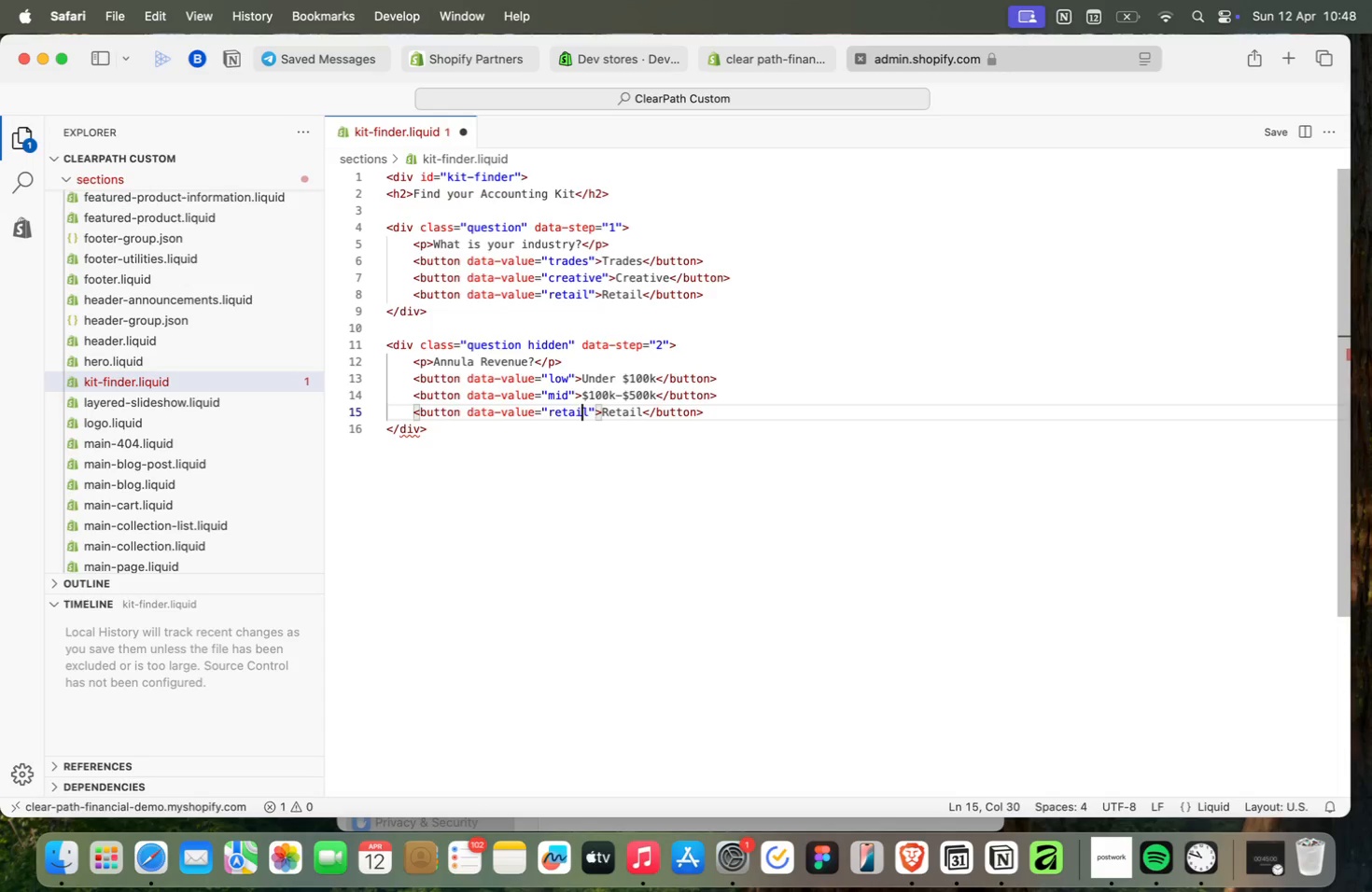 
key(ArrowRight)
 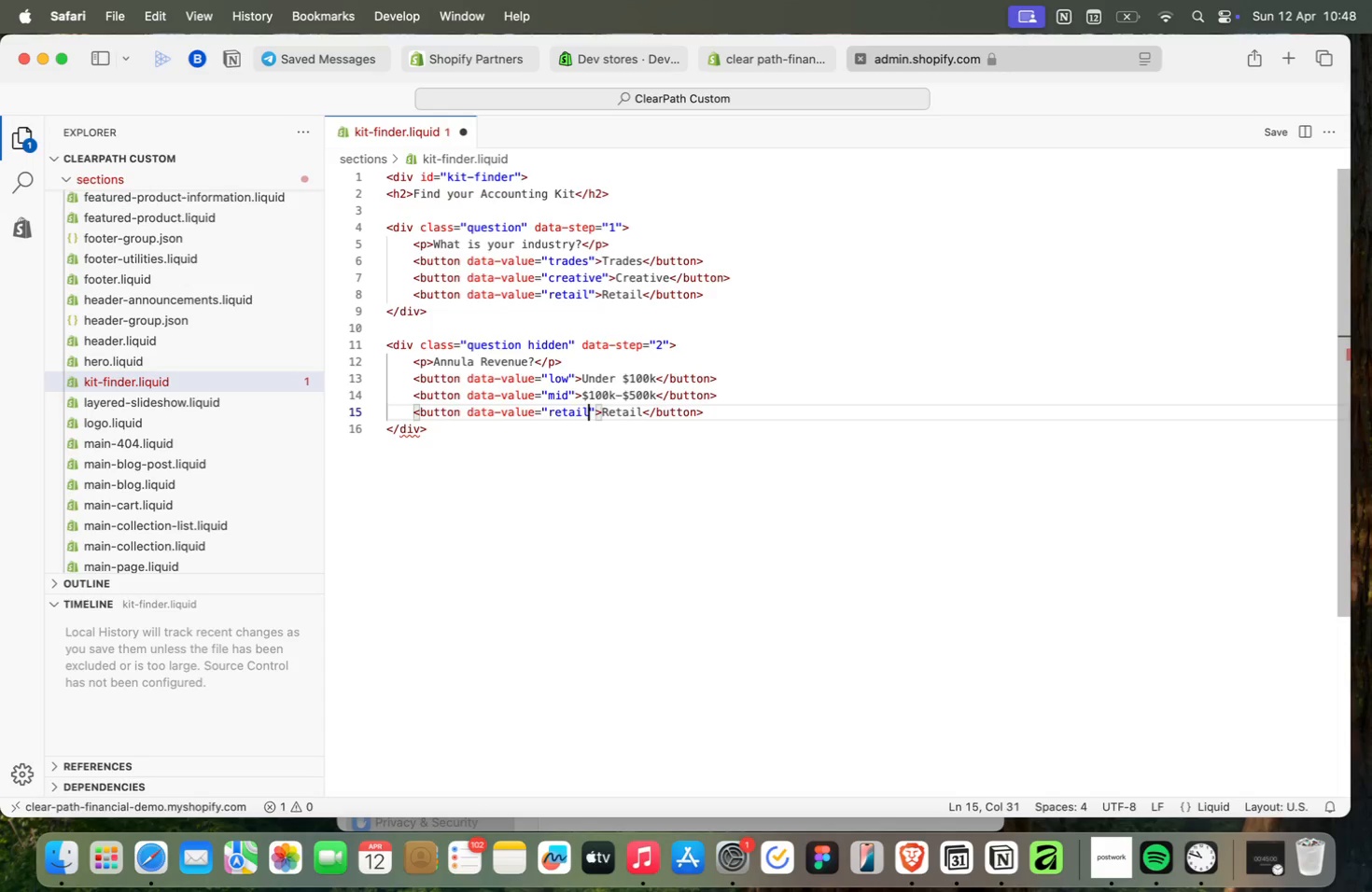 
key(ArrowRight)
 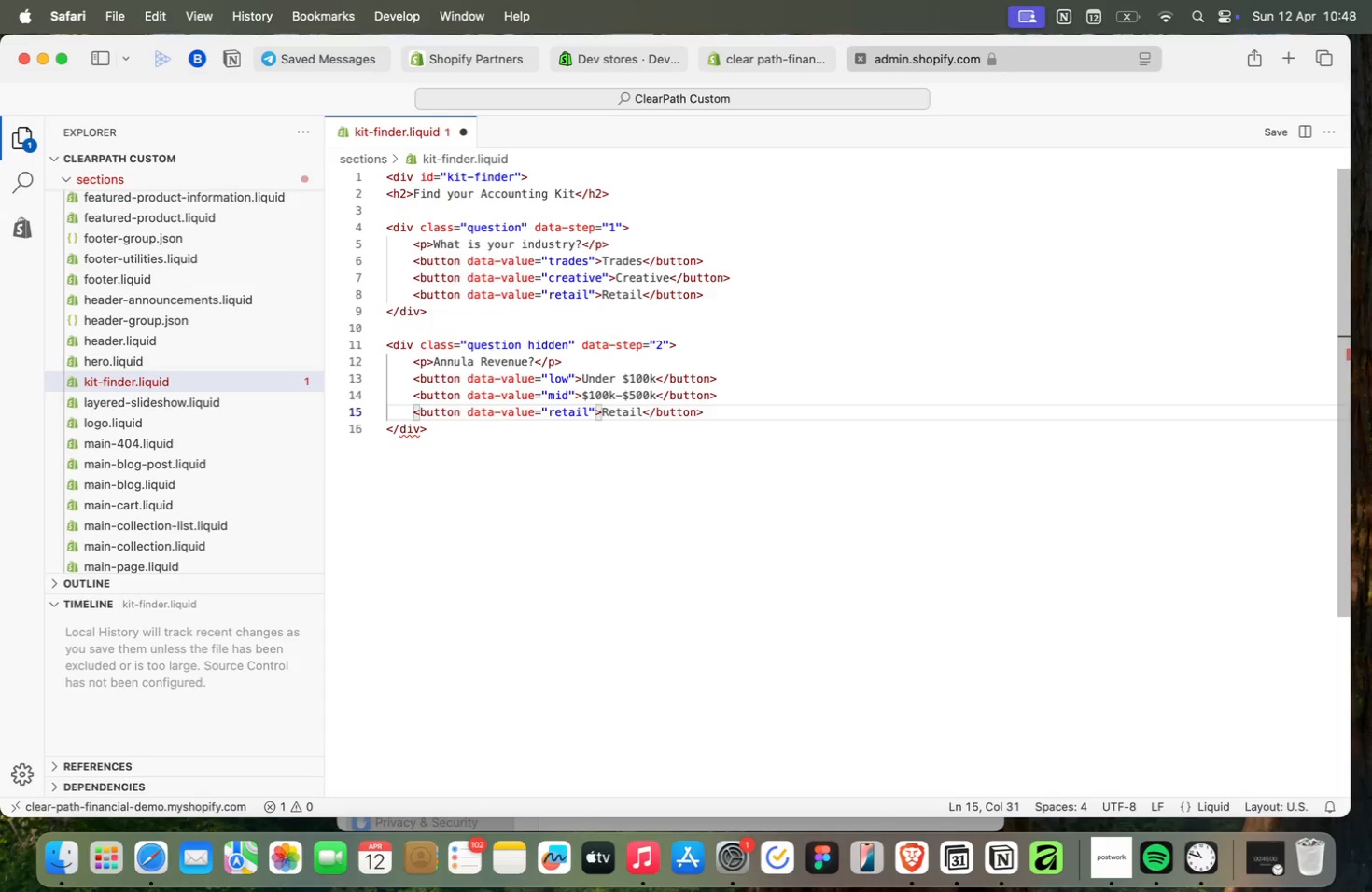 
key(Backspace)
key(Backspace)
key(Backspace)
key(Backspace)
key(Backspace)
key(Backspace)
type(high)
 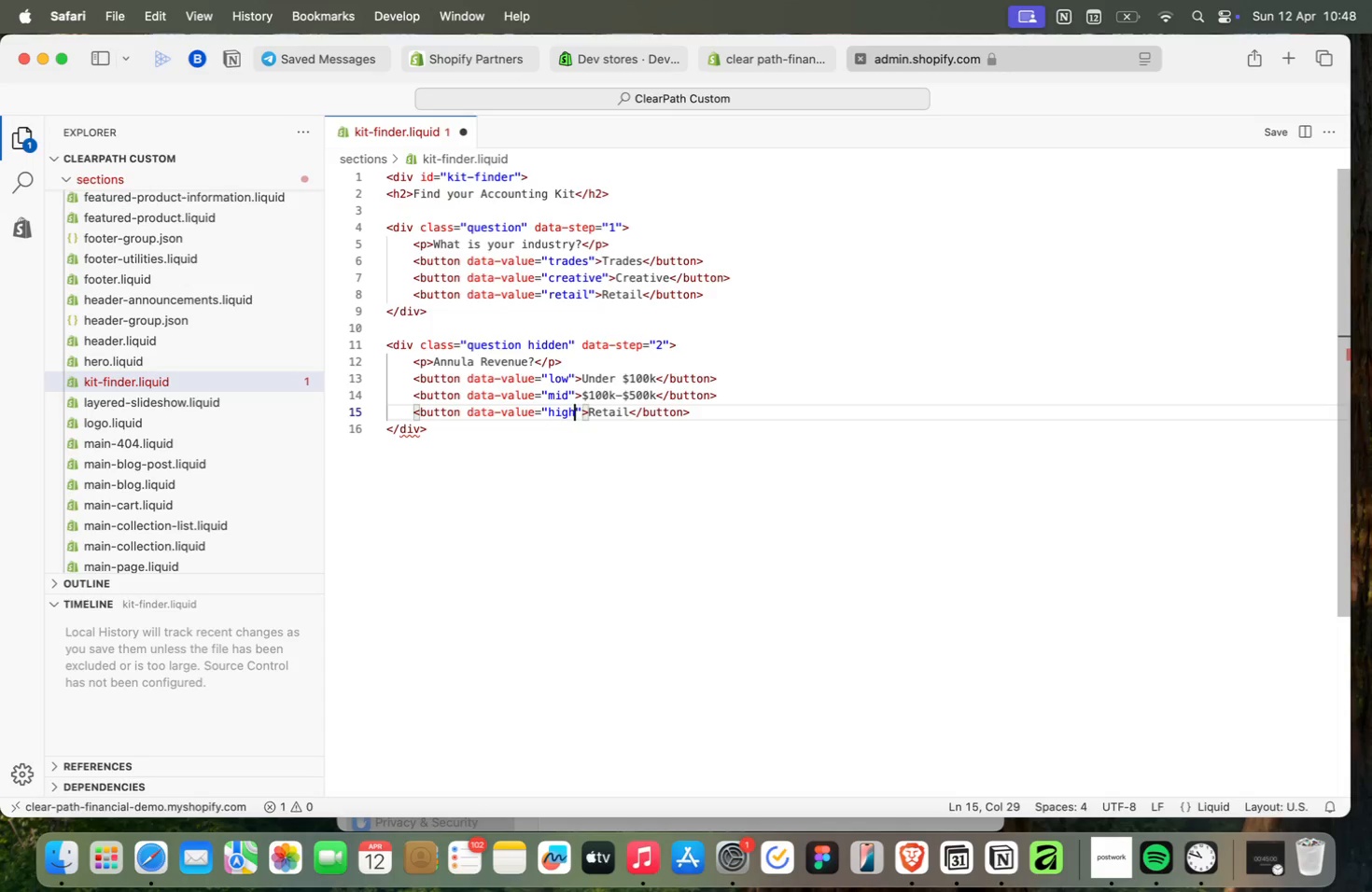 
key(ArrowRight)
 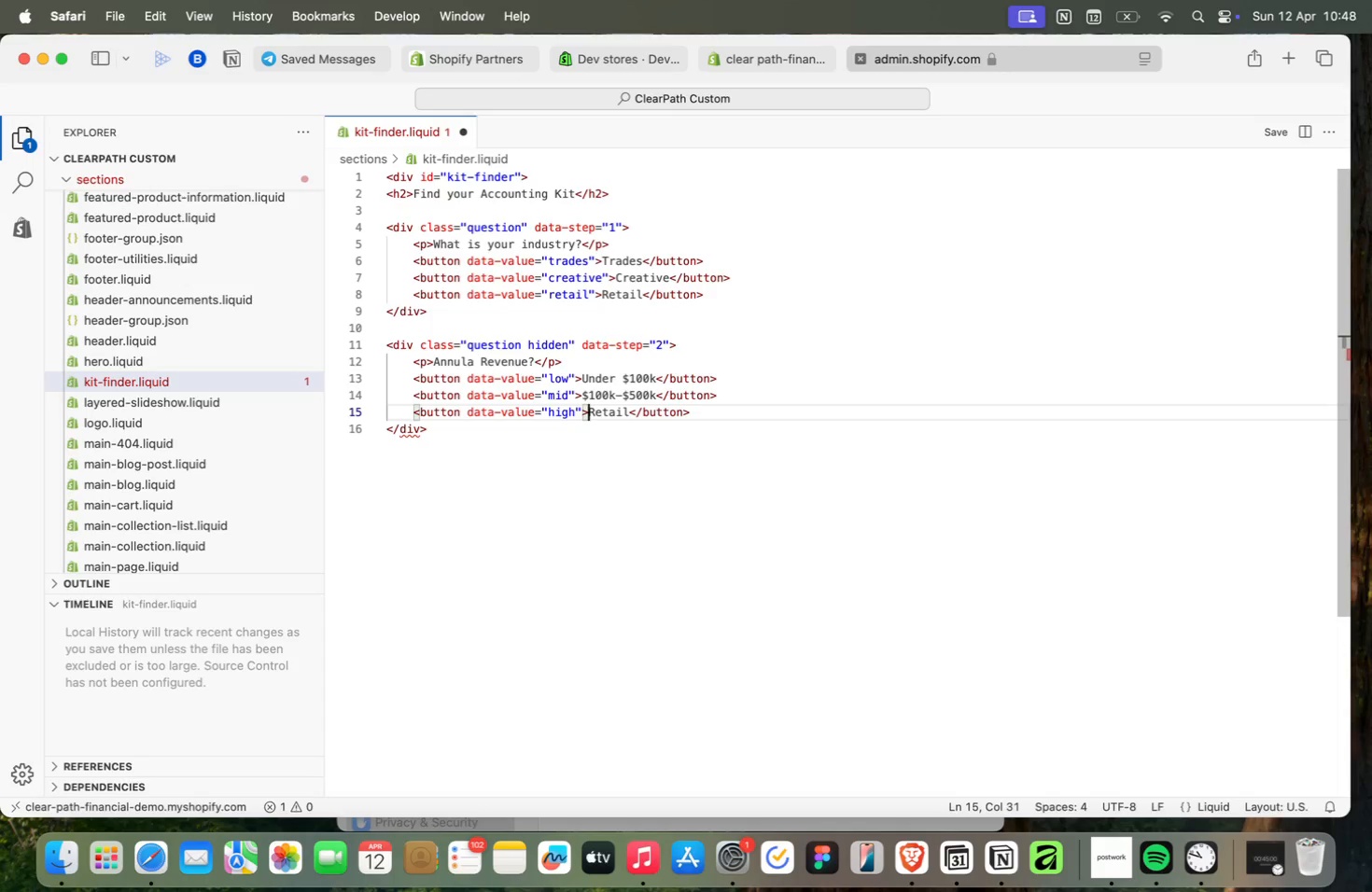 
key(ArrowRight)
 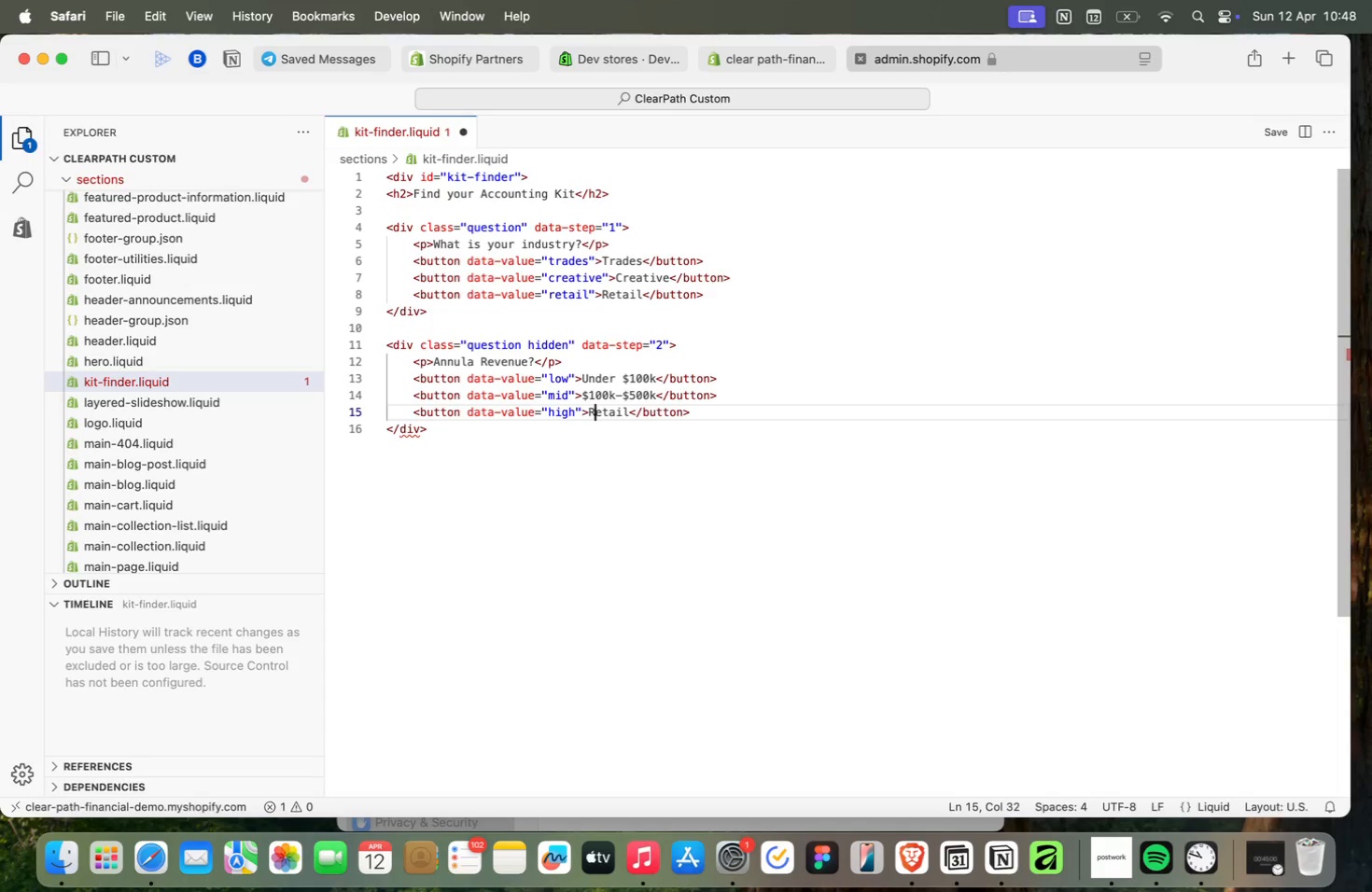 
key(ArrowRight)
 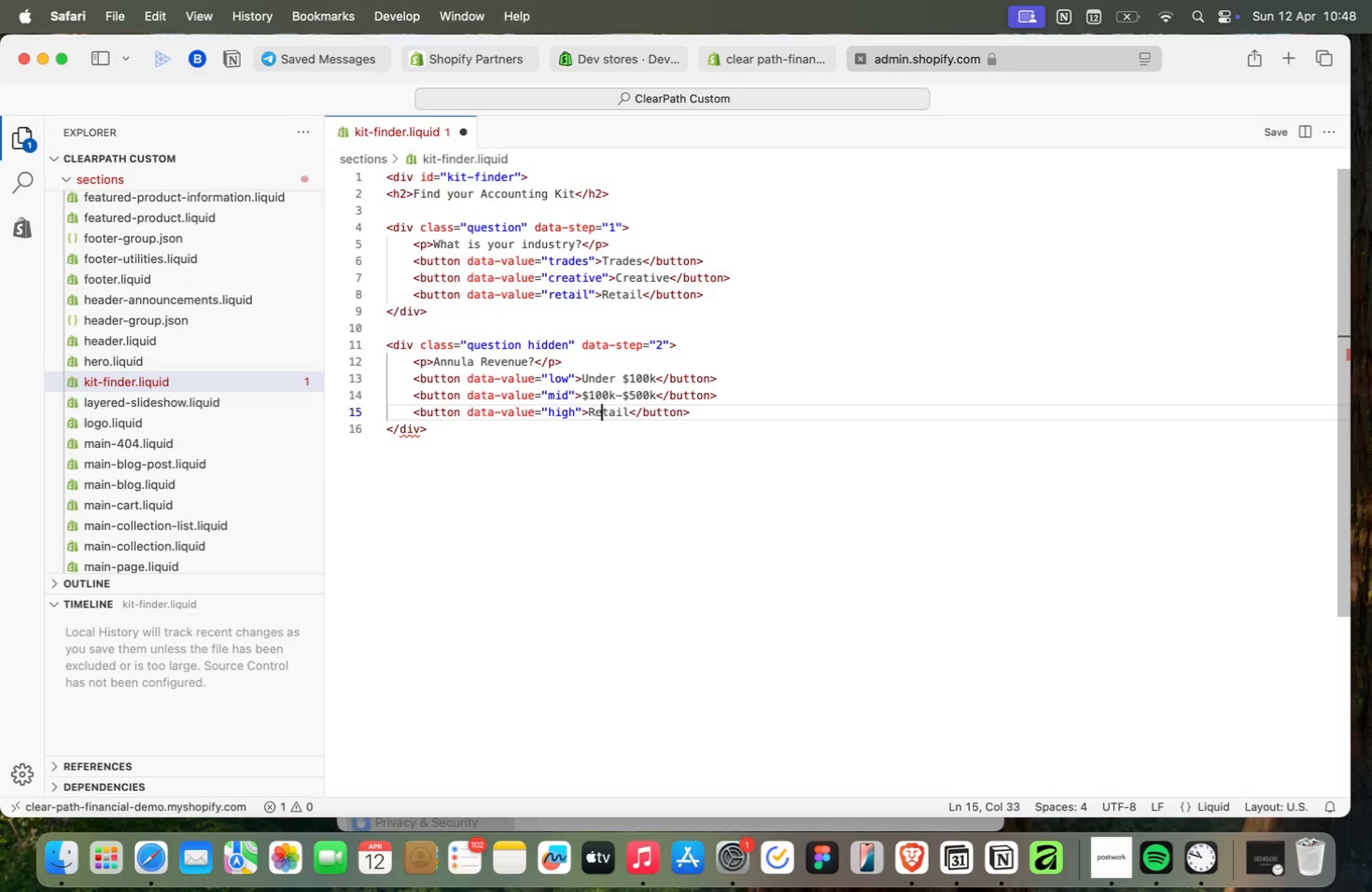 
key(ArrowRight)
 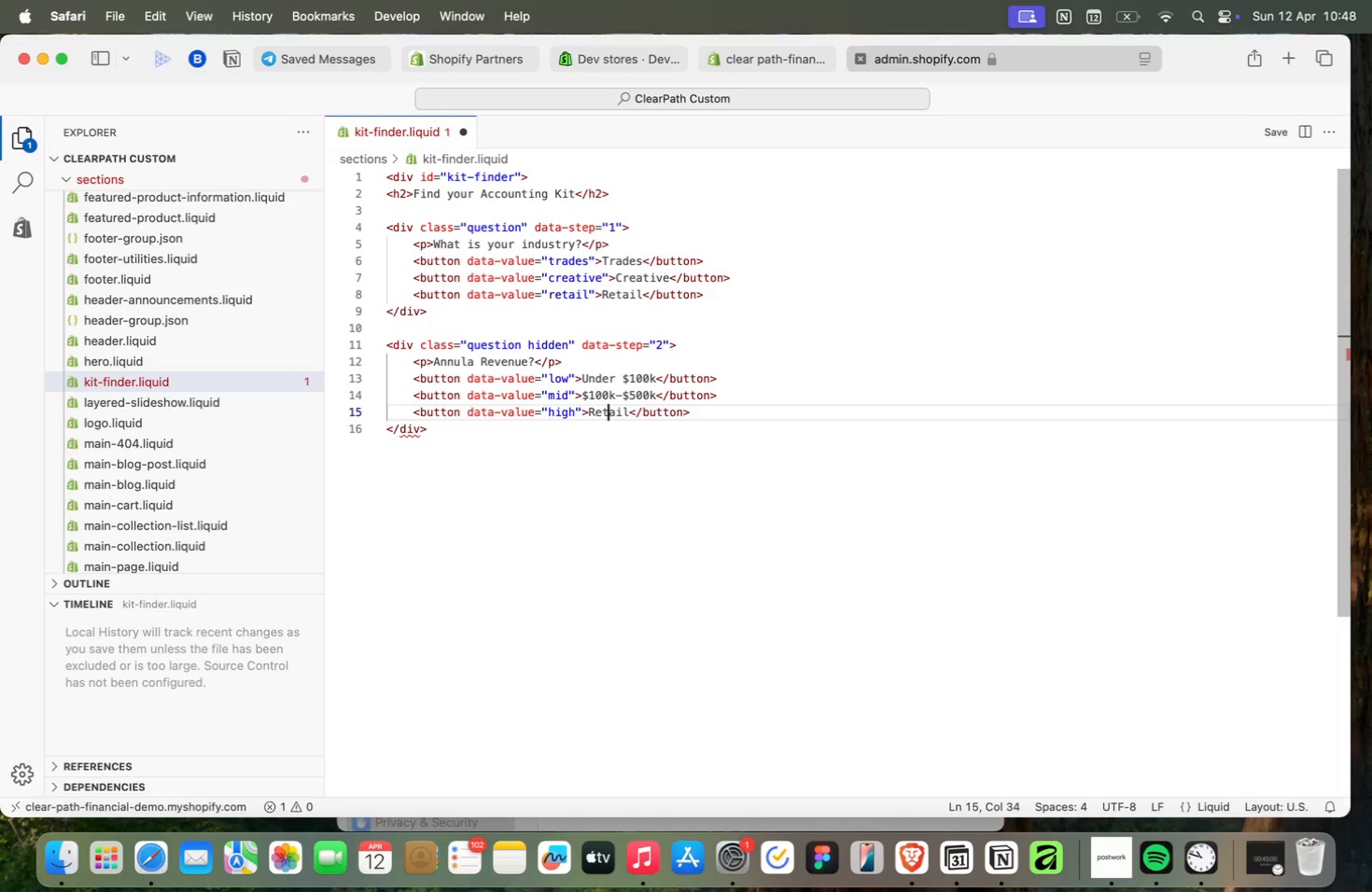 
key(ArrowRight)
 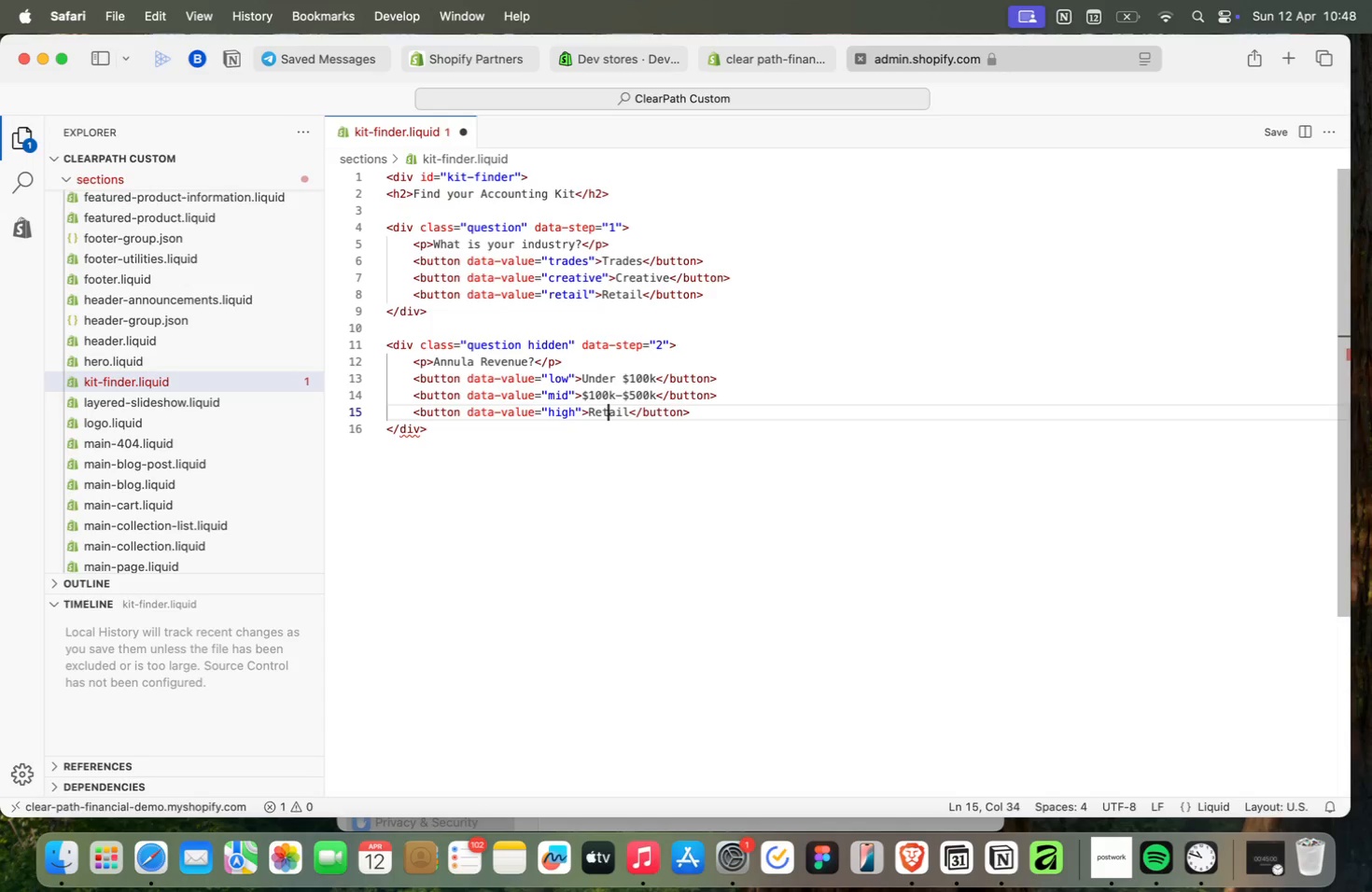 
key(ArrowRight)
 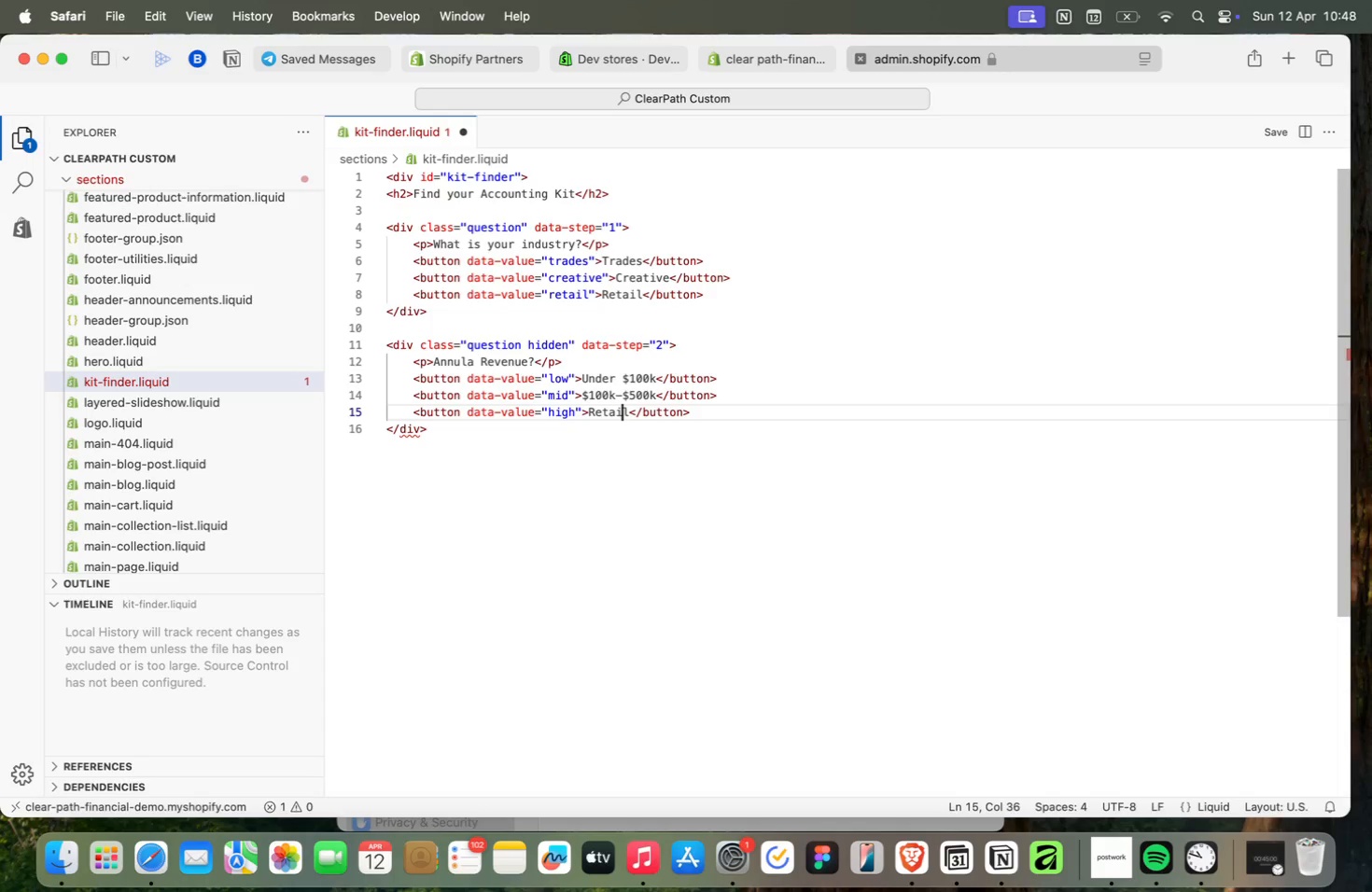 
key(ArrowRight)
 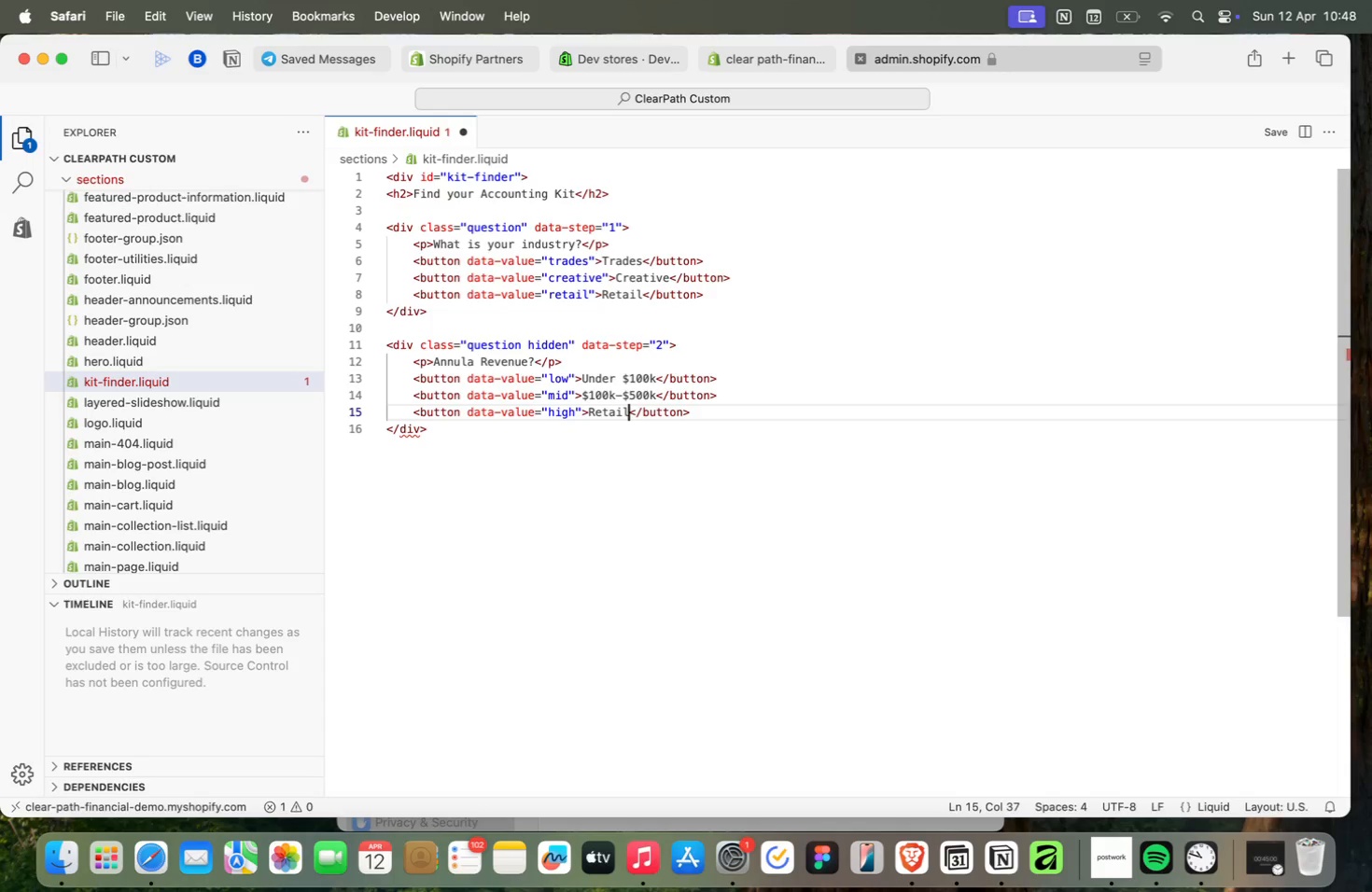 
key(ArrowRight)
 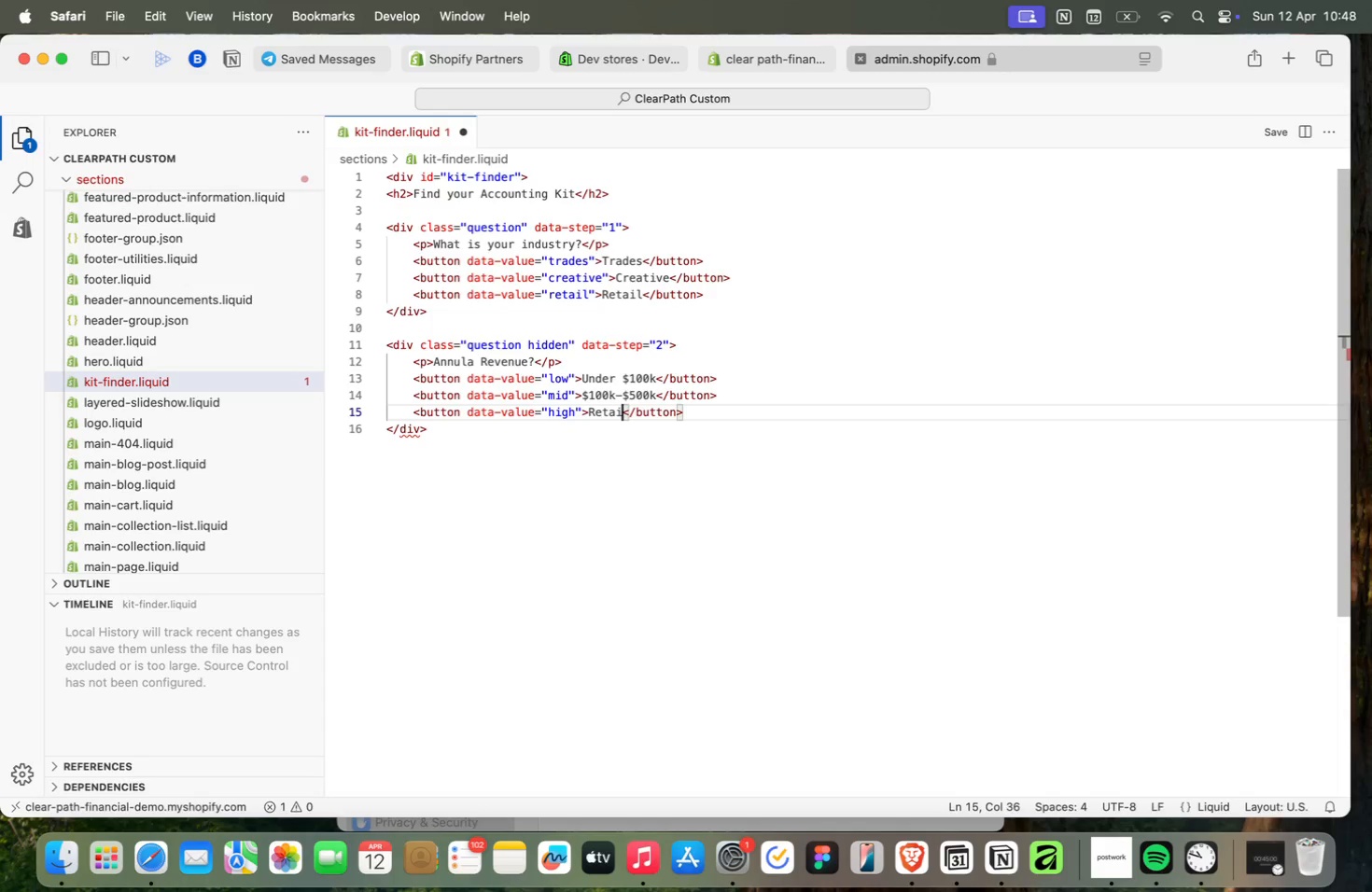 
key(Backspace)
key(Backspace)
key(Backspace)
key(Backspace)
key(Backspace)
key(Backspace)
type($500k+)
 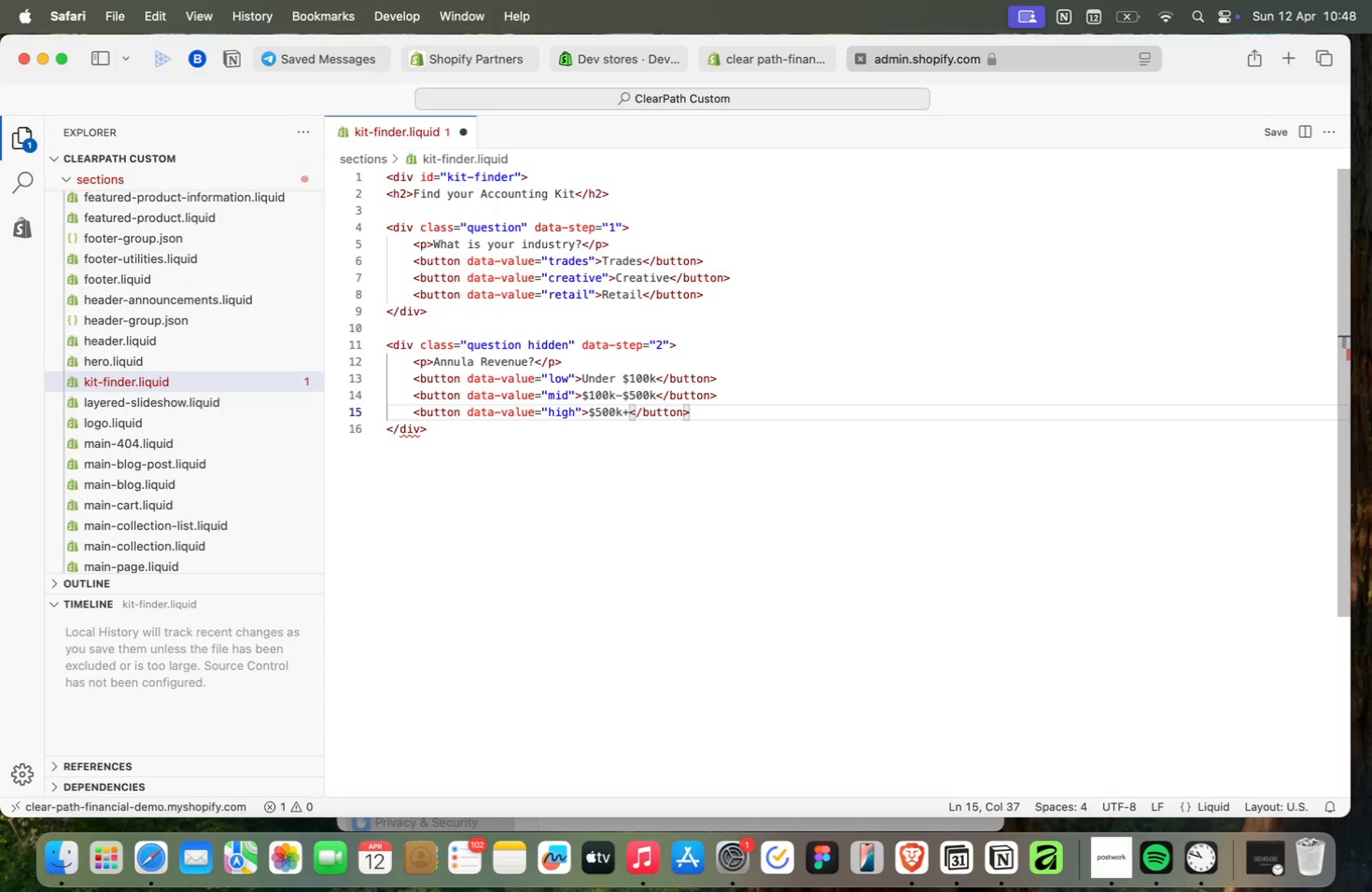 
wait(6.44)
 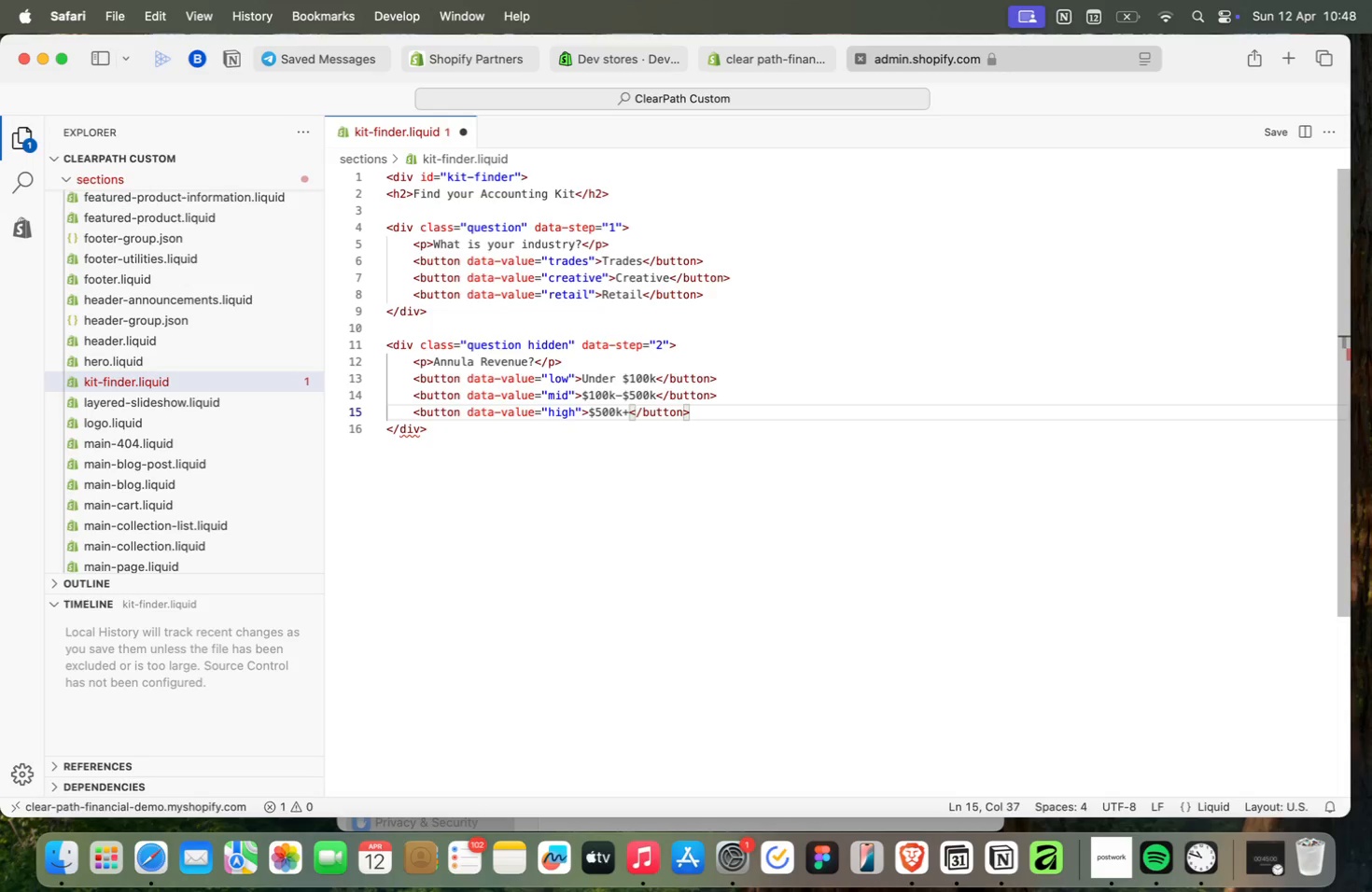 
key(ArrowDown)
 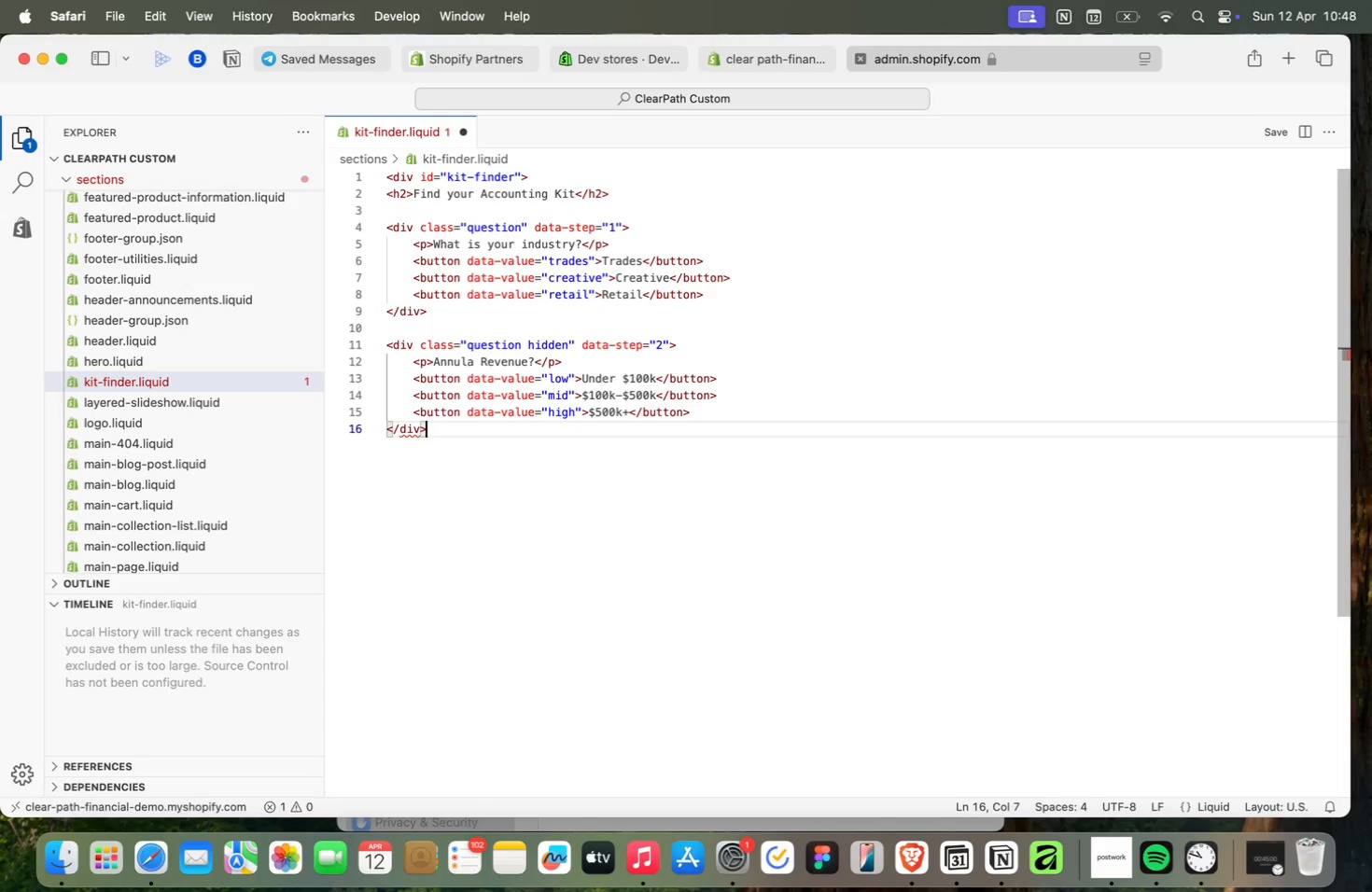 
key(ArrowDown)
 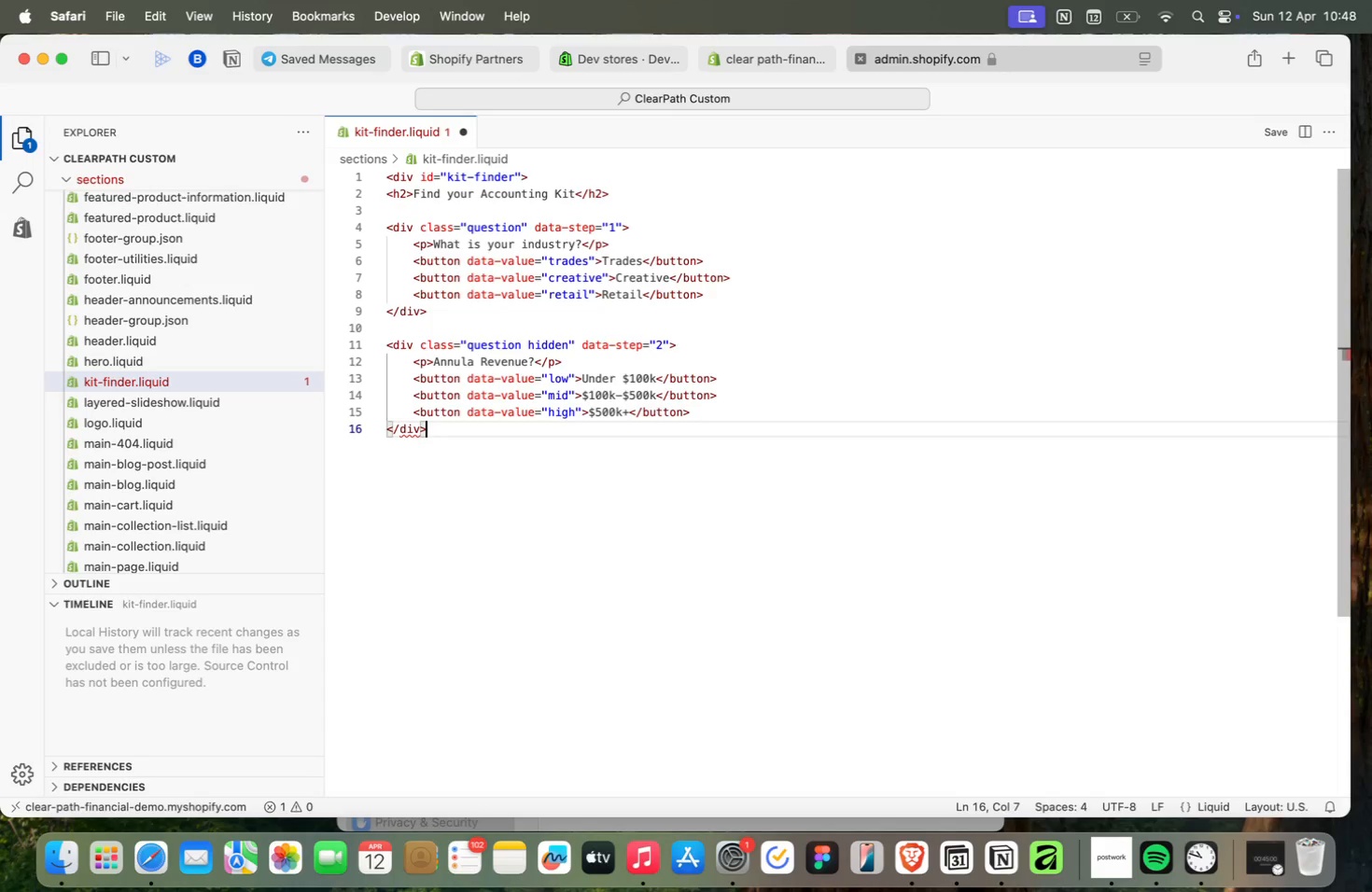 
key(Enter)